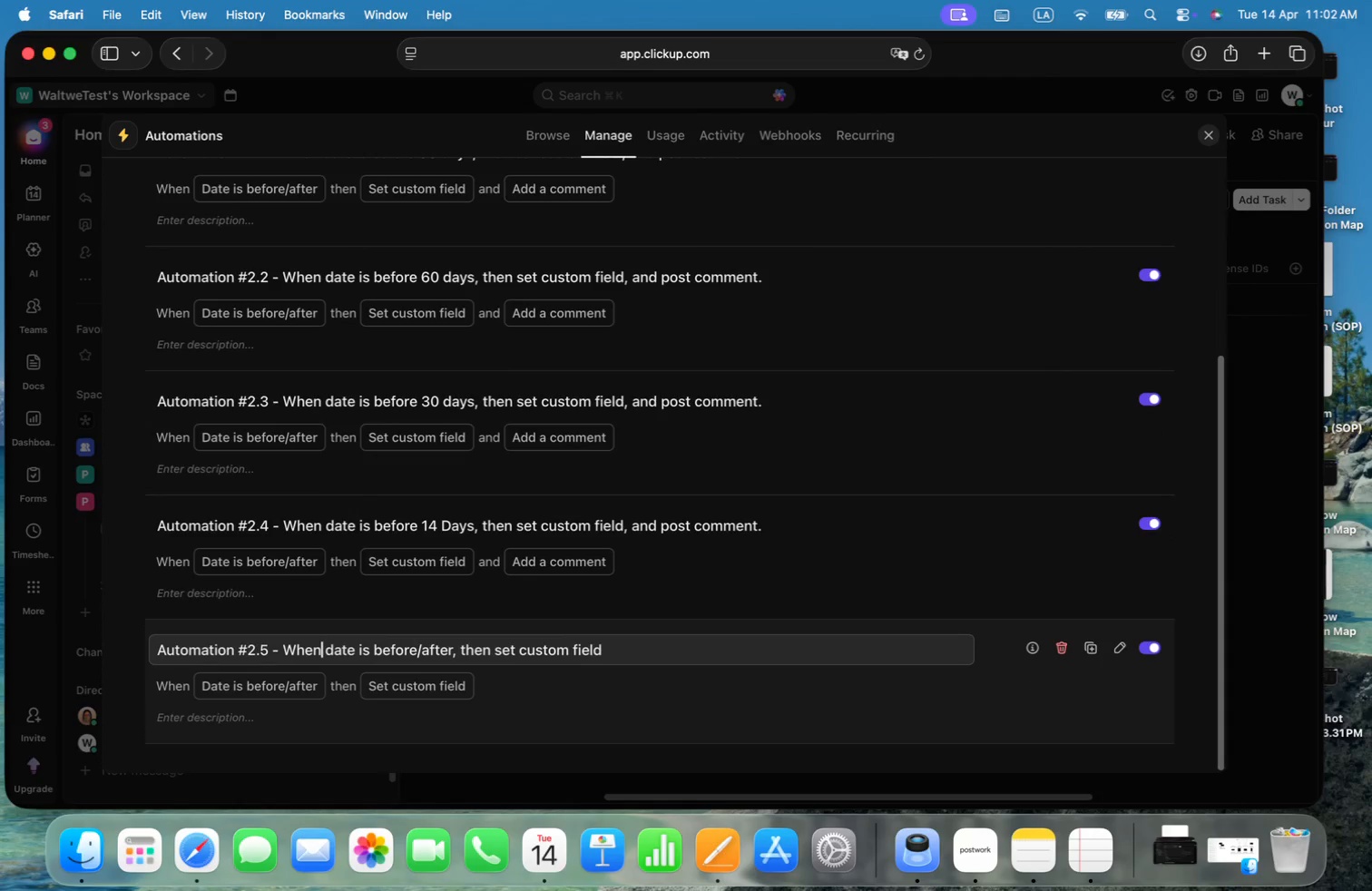 
key(Alt+ArrowRight)
 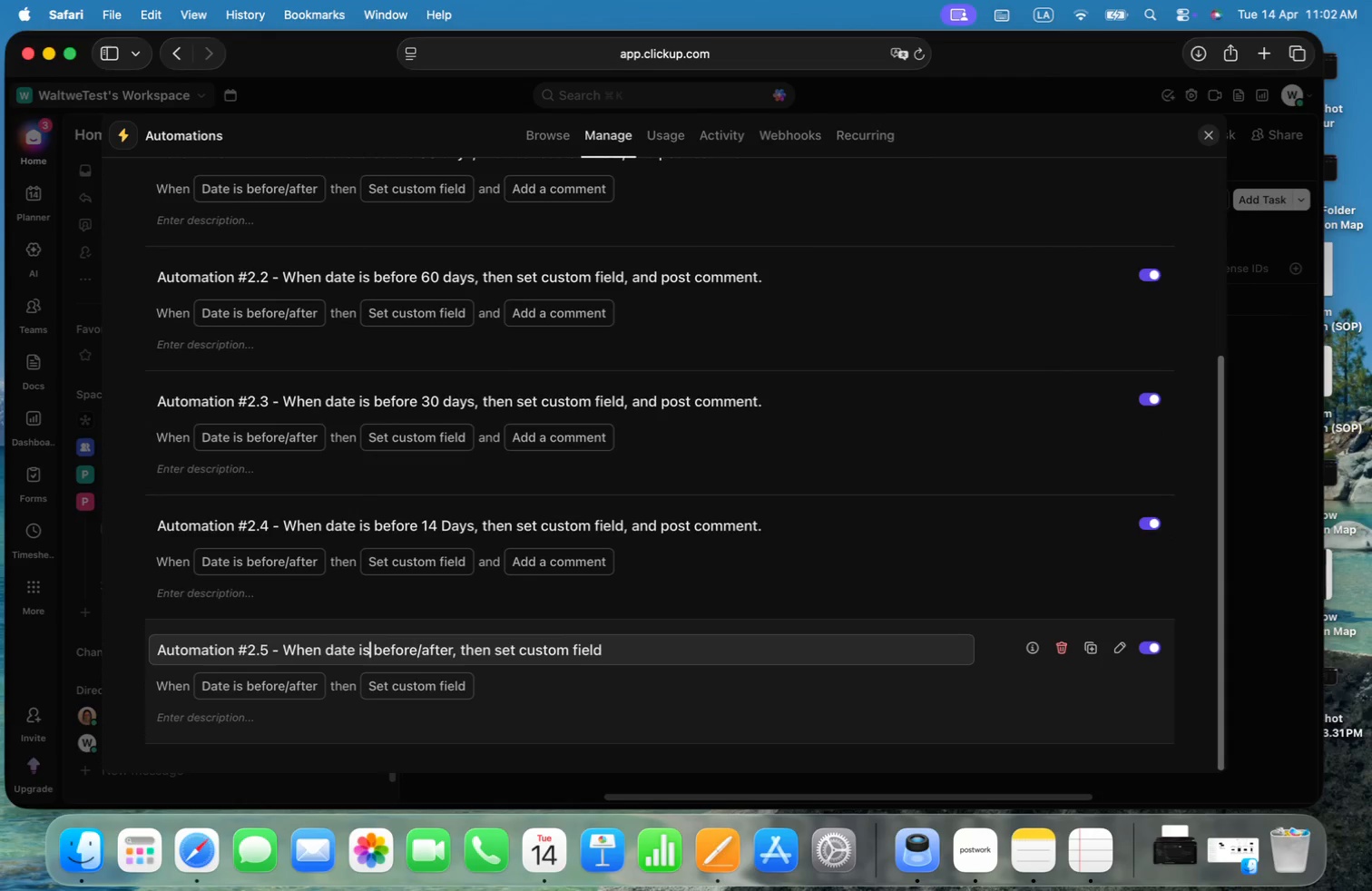 
key(Alt+ArrowRight)
 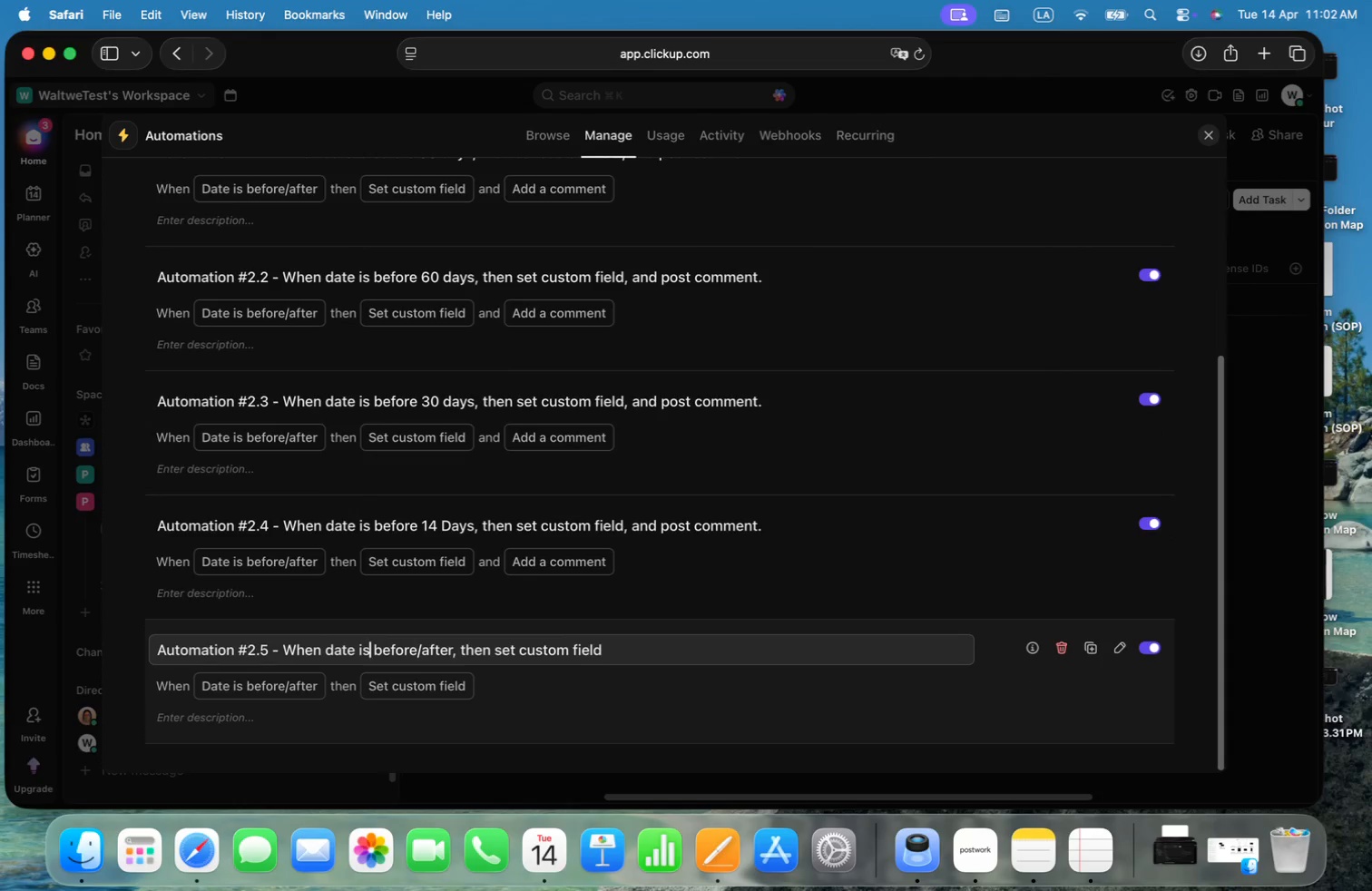 
key(Alt+ArrowRight)
 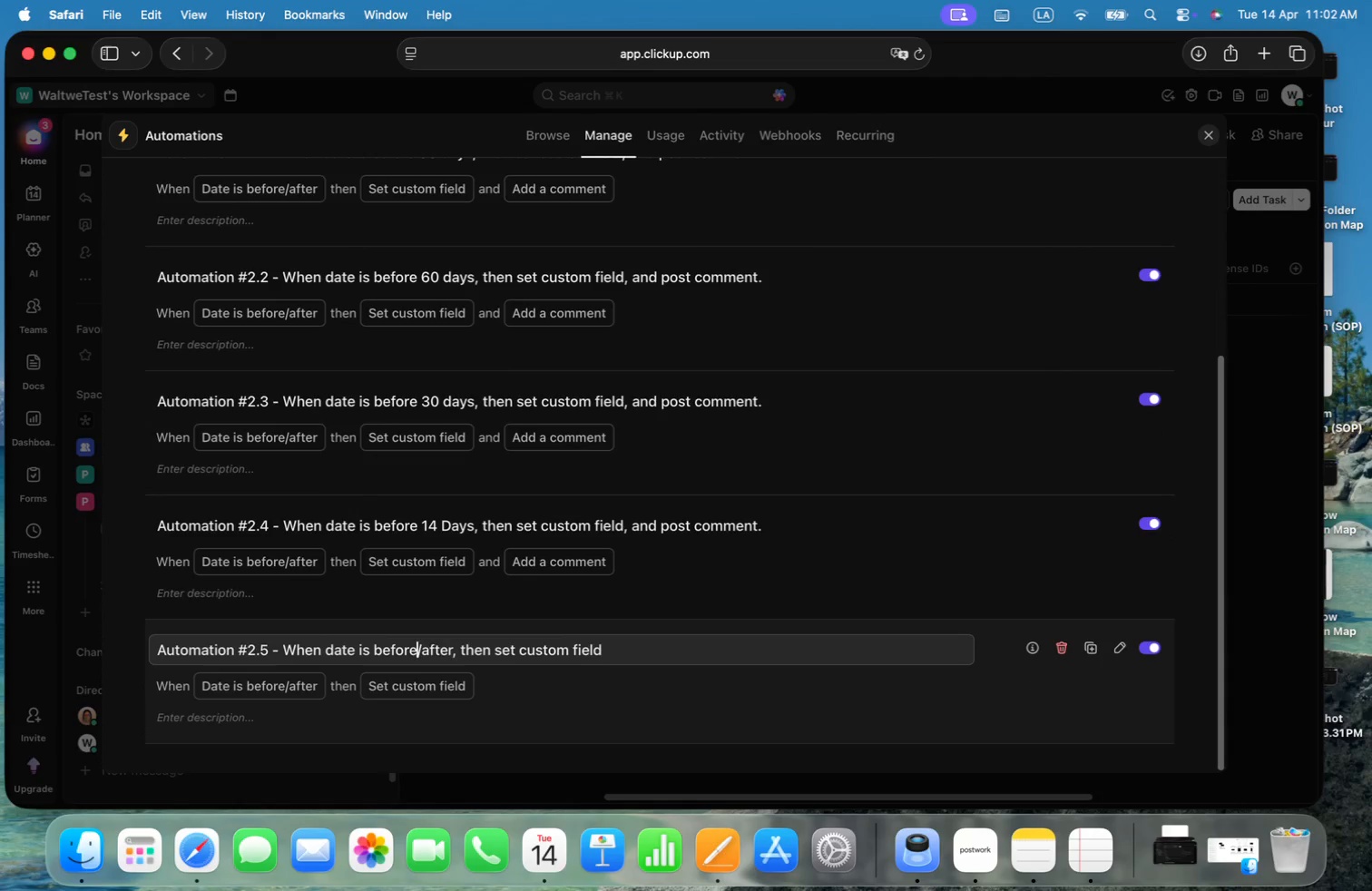 
key(Alt+Shift+ArrowRight)
 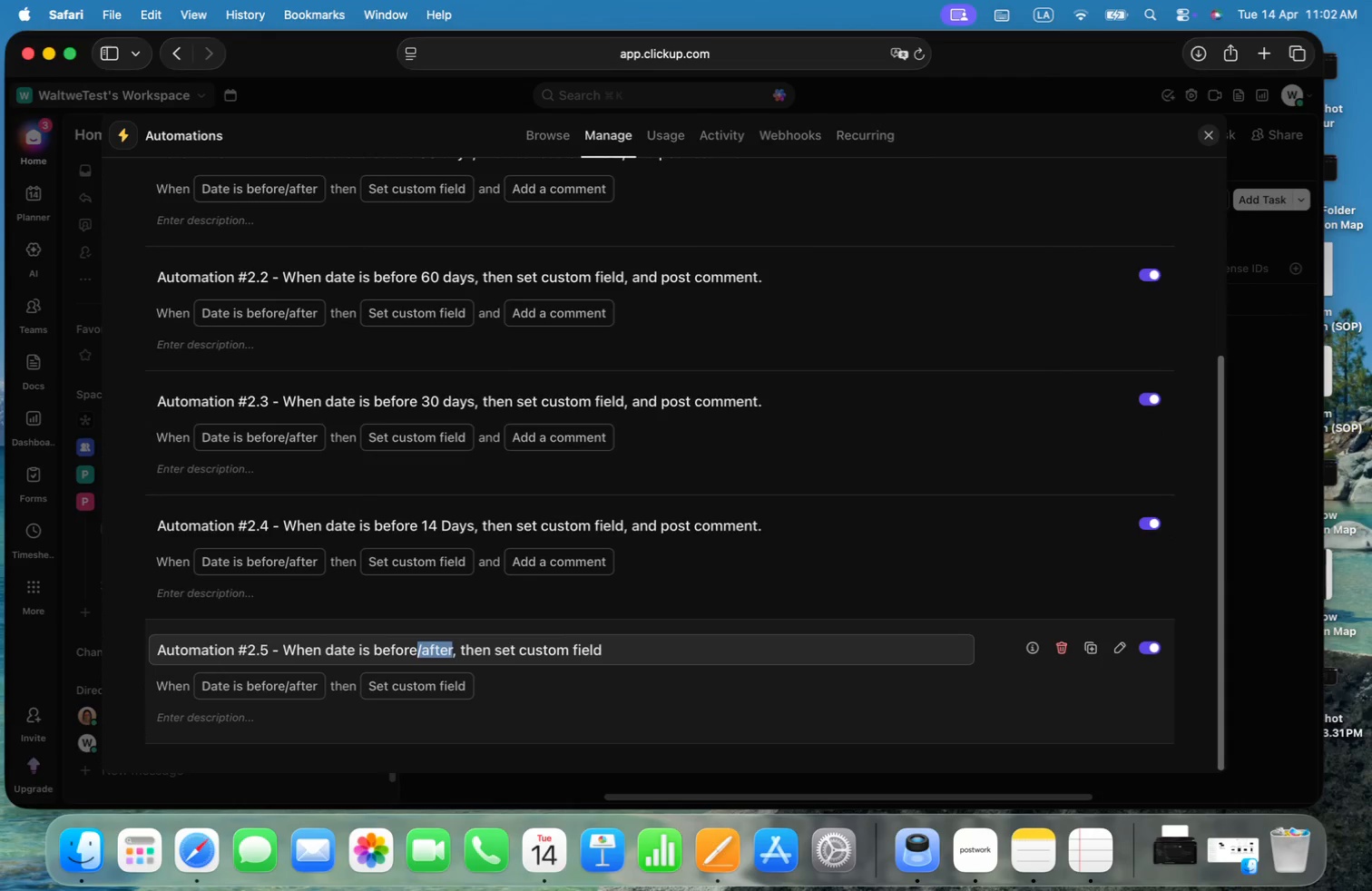 
key(Alt+Shift+ArrowLeft)
 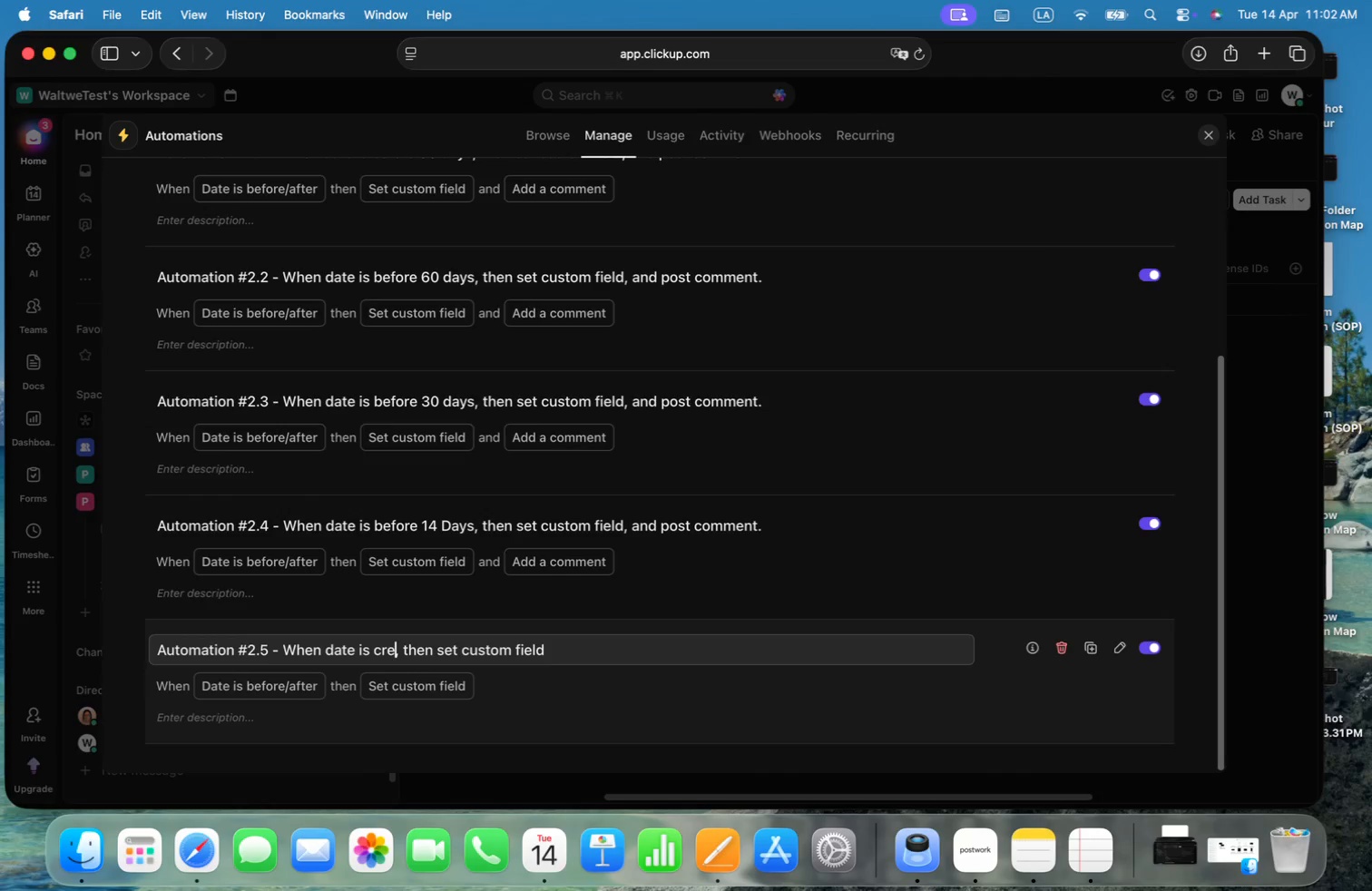 
type(created)
 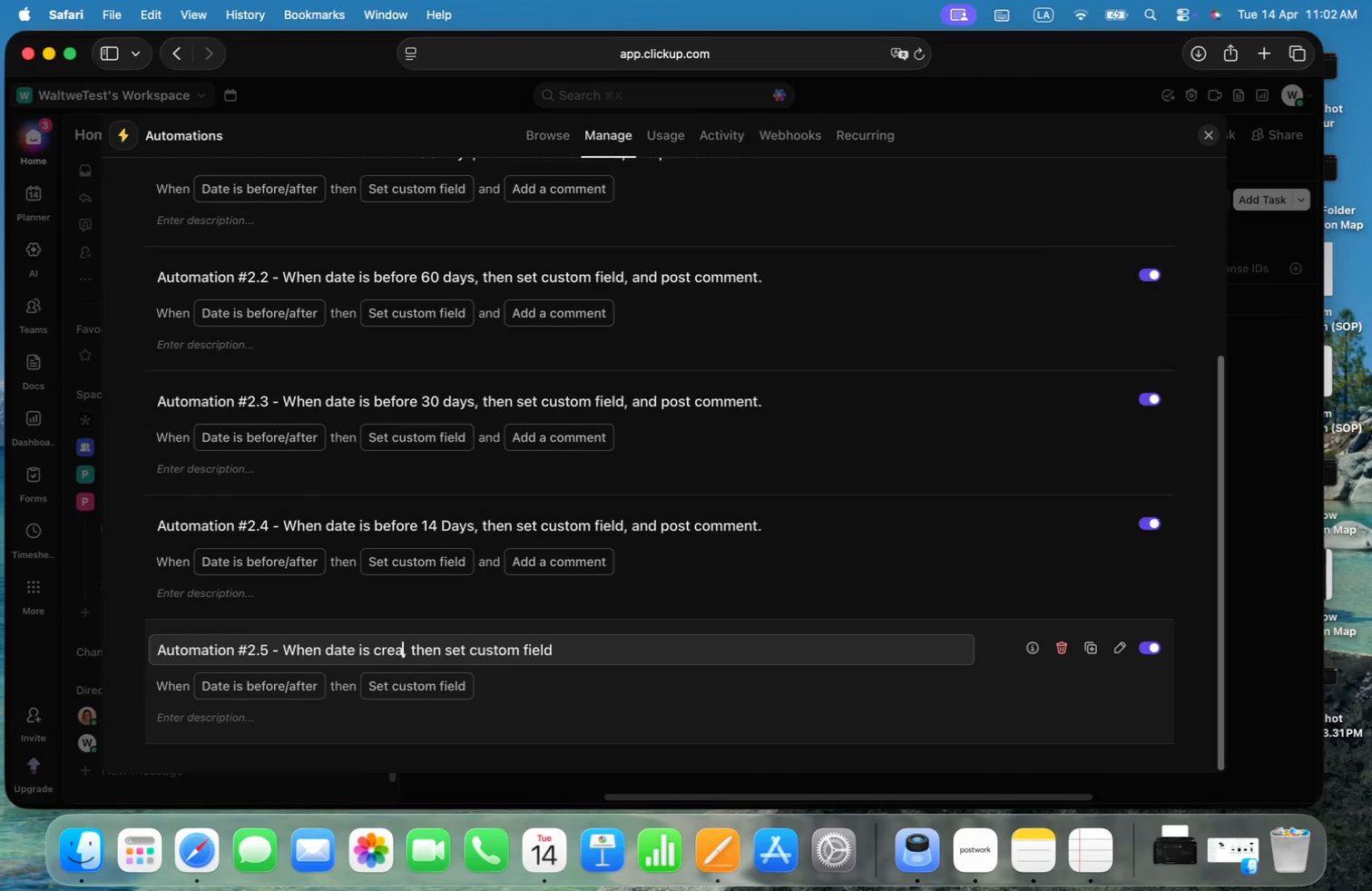 
key(Meta+ArrowRight)
 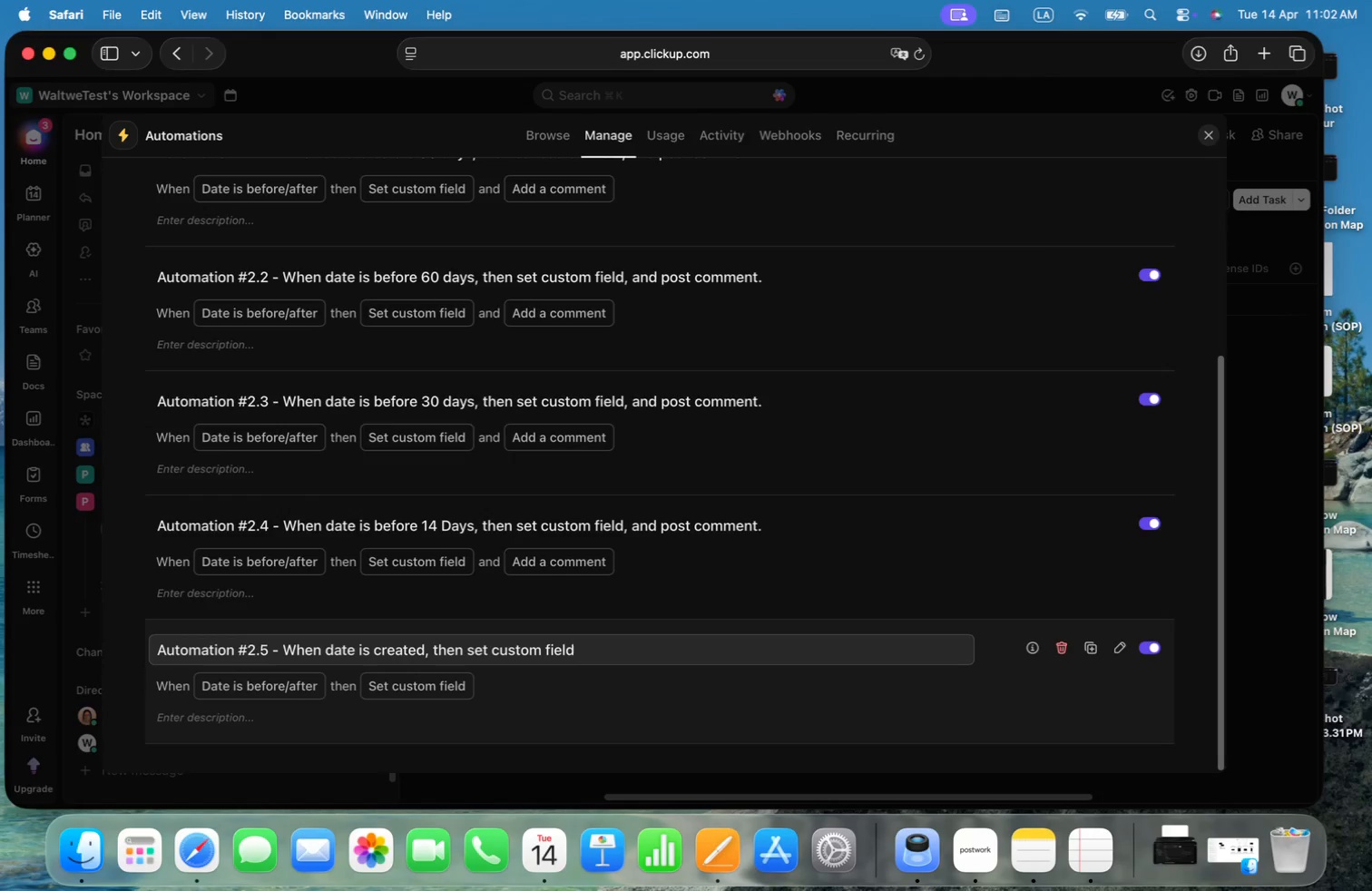 
key(Period)
 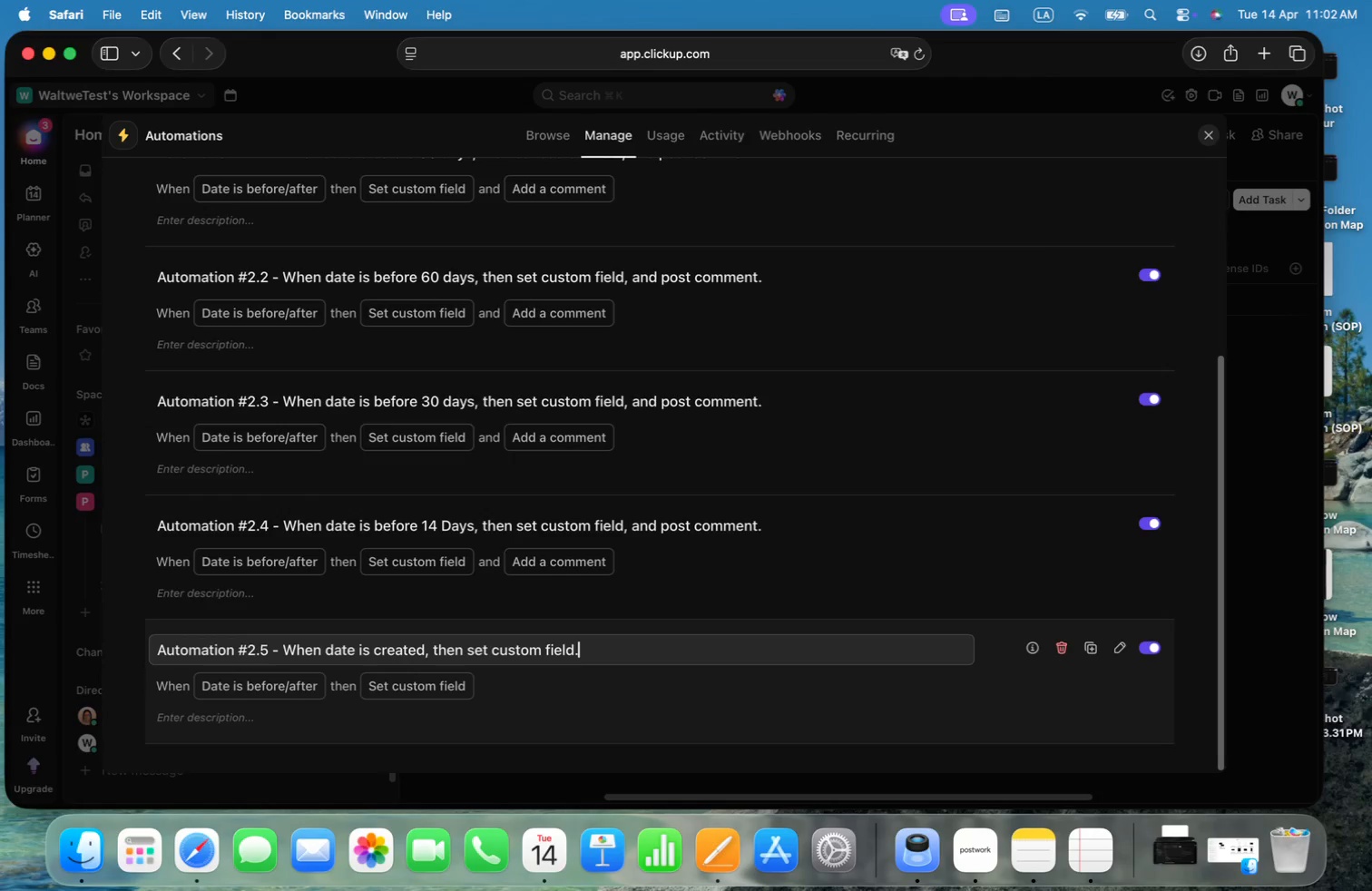 
key(Enter)
 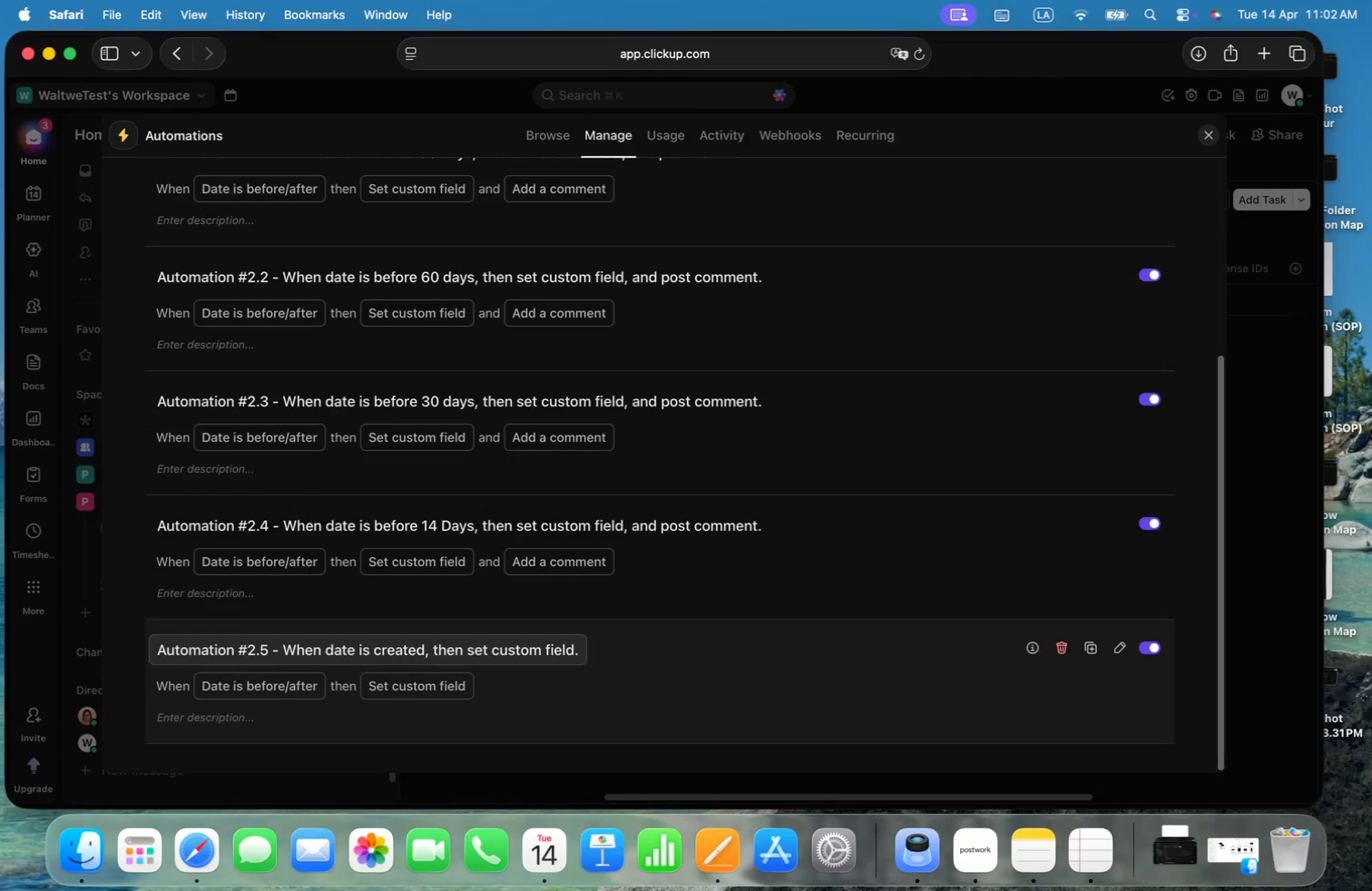 
scroll: coordinate [878, 577], scroll_direction: down, amount: 3.0
 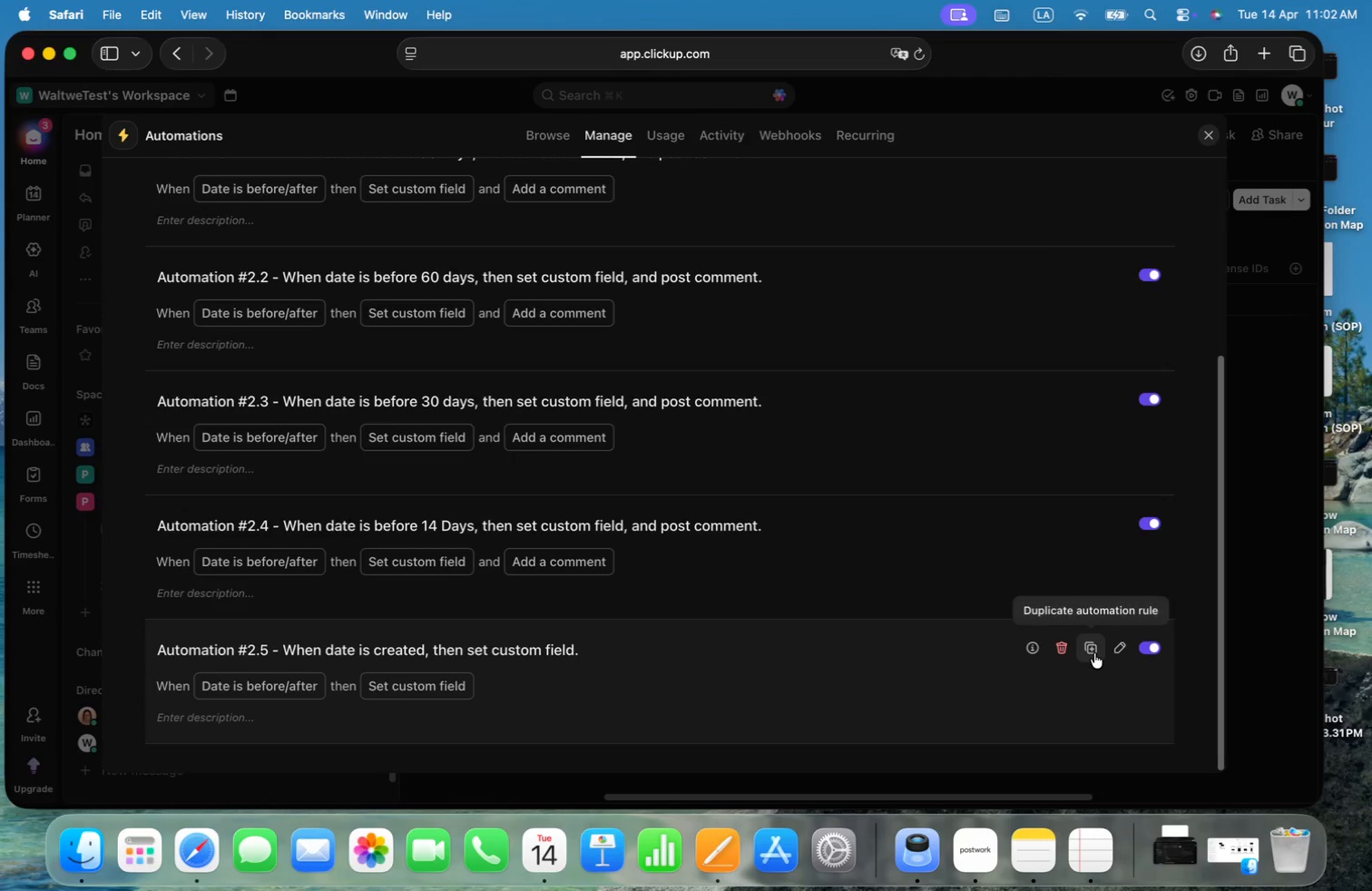 
left_click([1094, 653])
 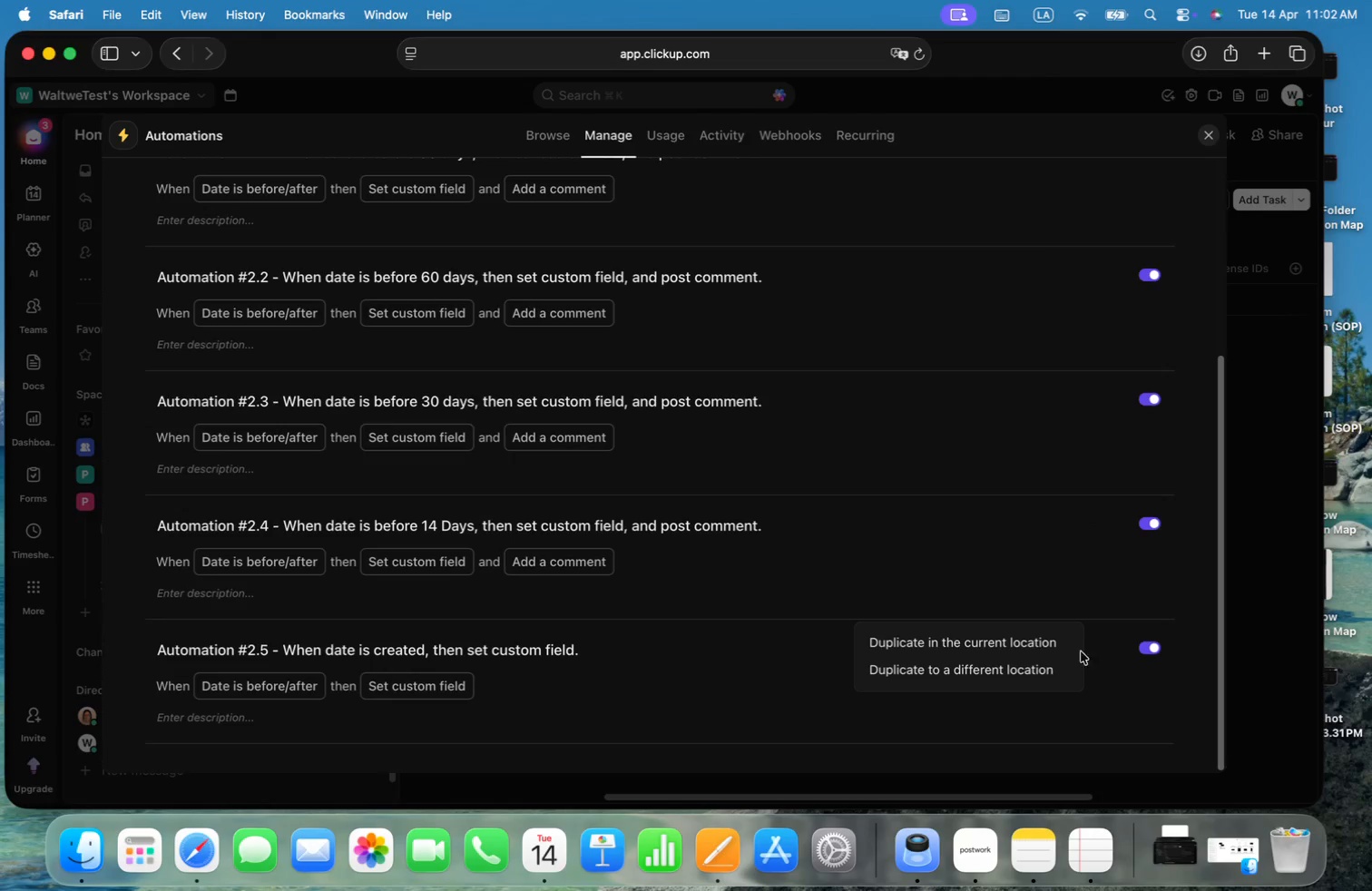 
left_click([1008, 634])
 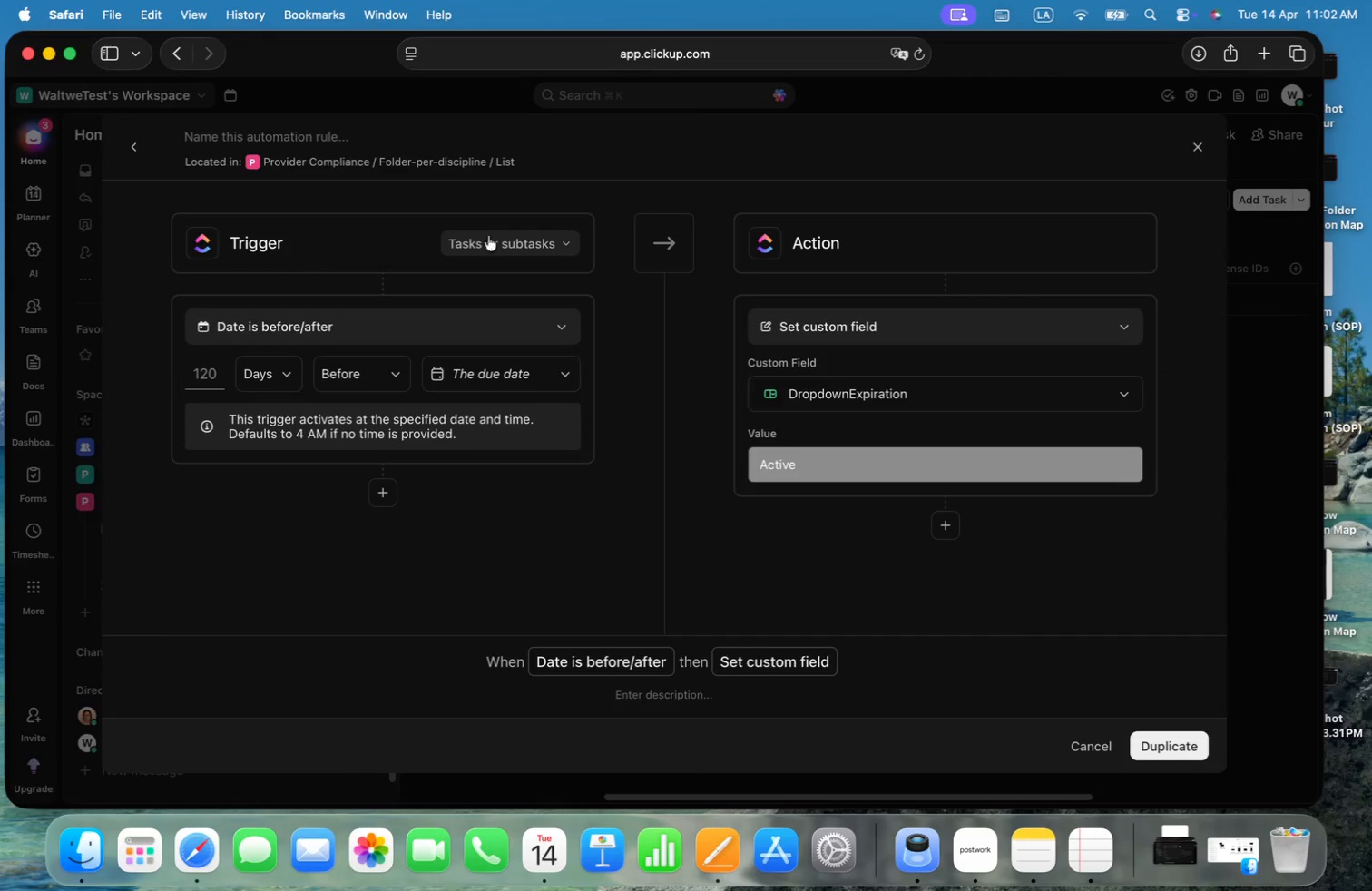 
left_click_drag(start_coordinate=[215, 370], to_coordinate=[162, 370])
 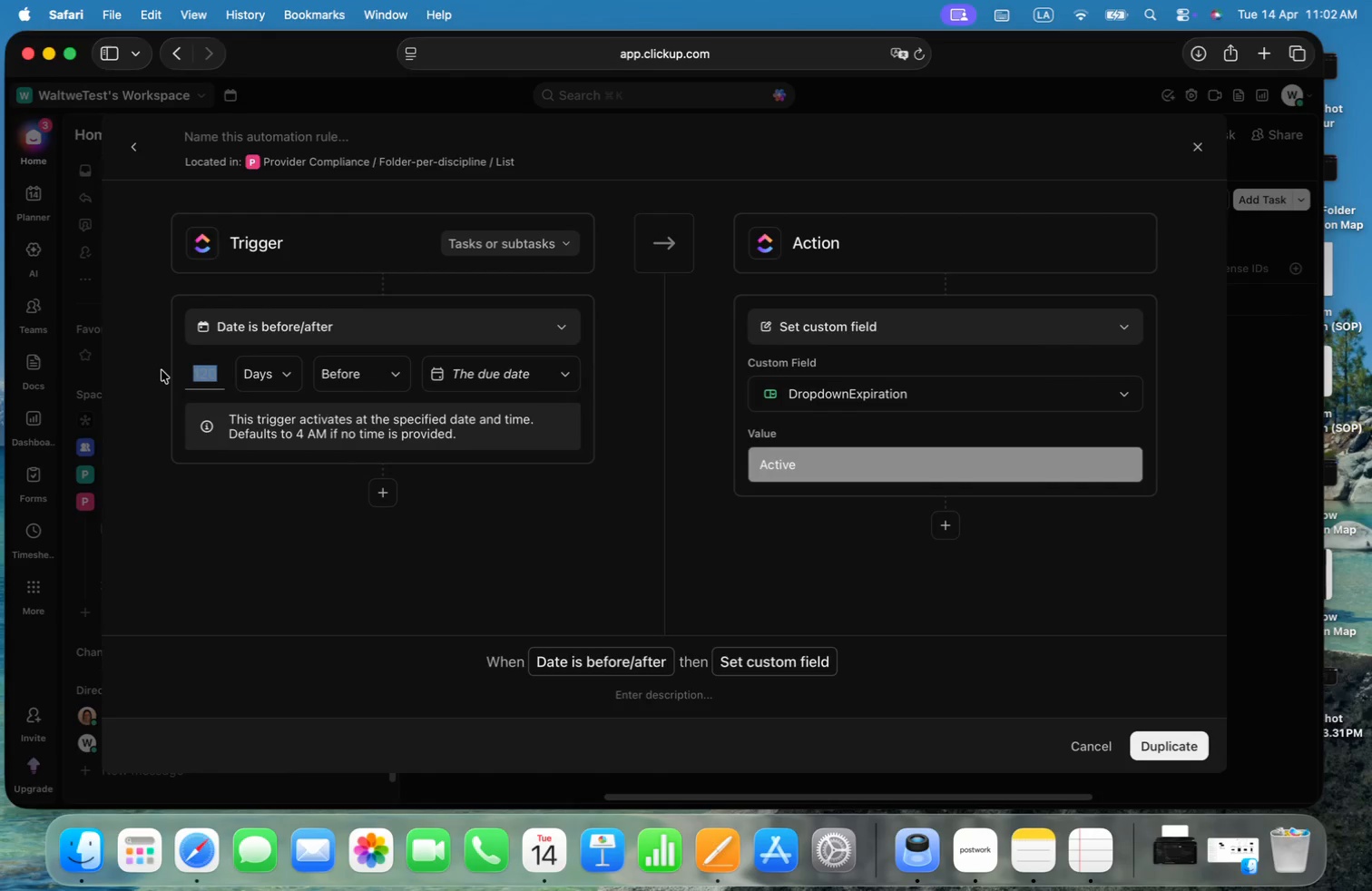 
key(0)
 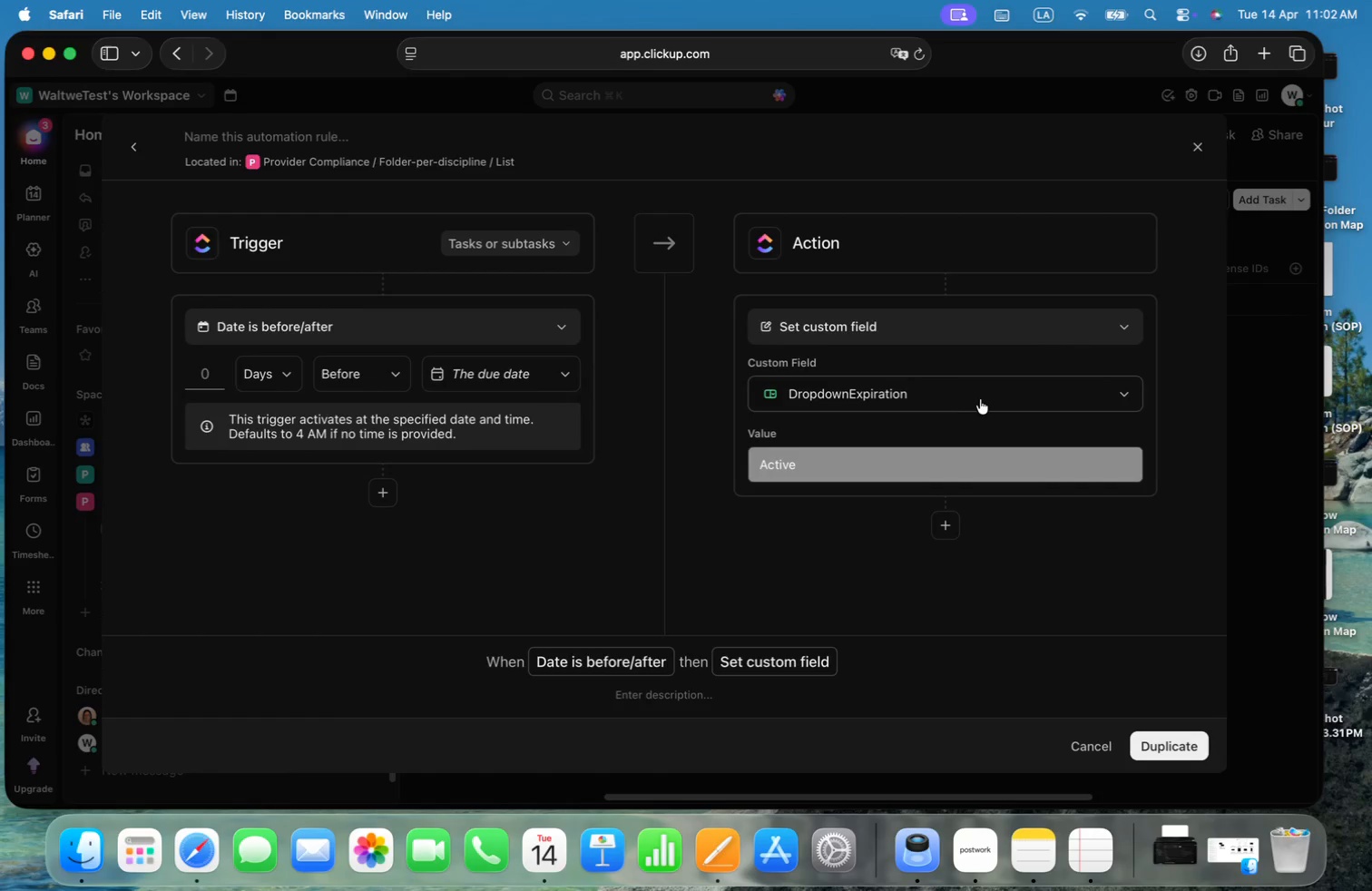 
left_click([379, 494])
 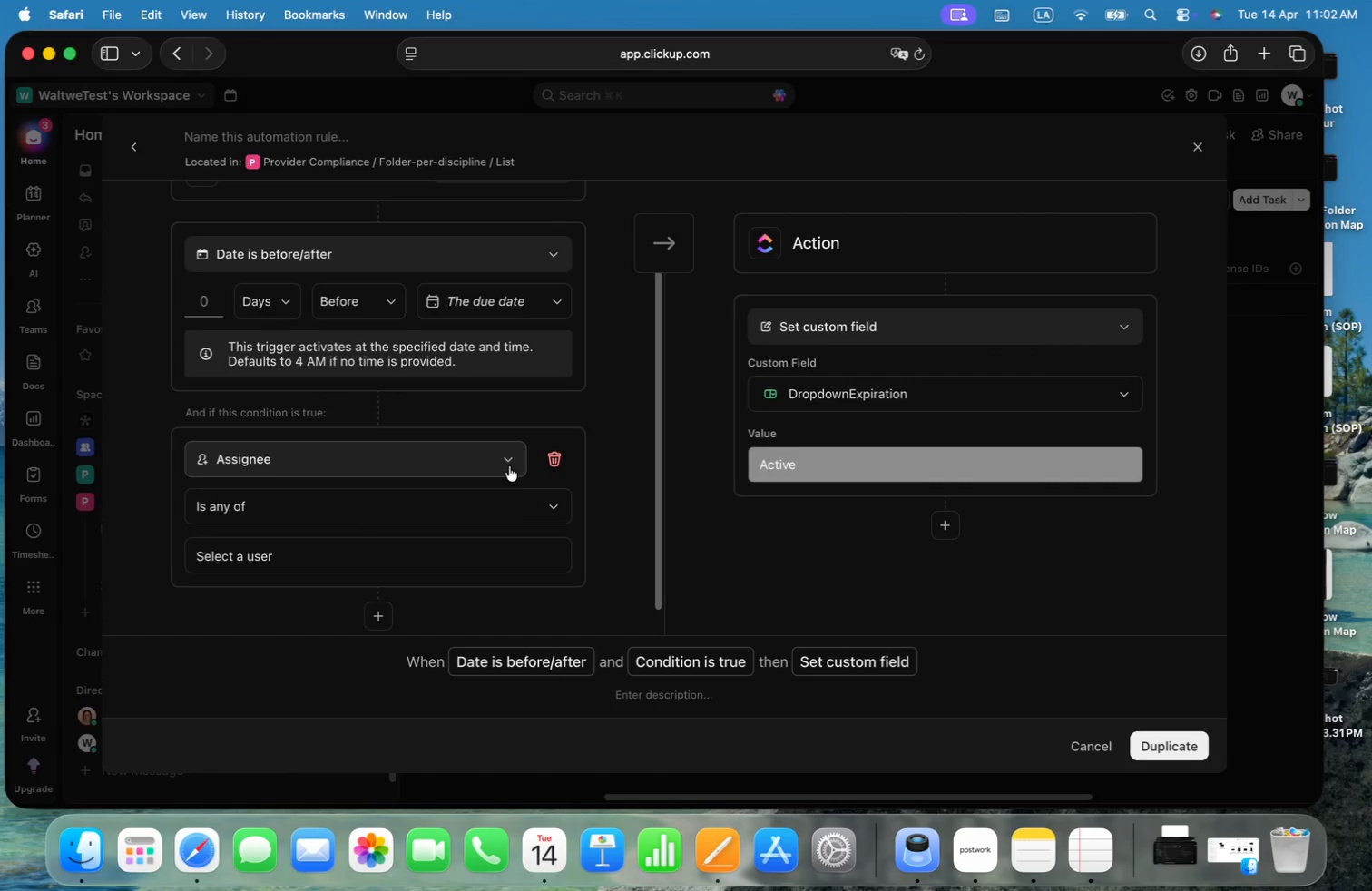 
scroll: coordinate [522, 499], scroll_direction: down, amount: 3.0
 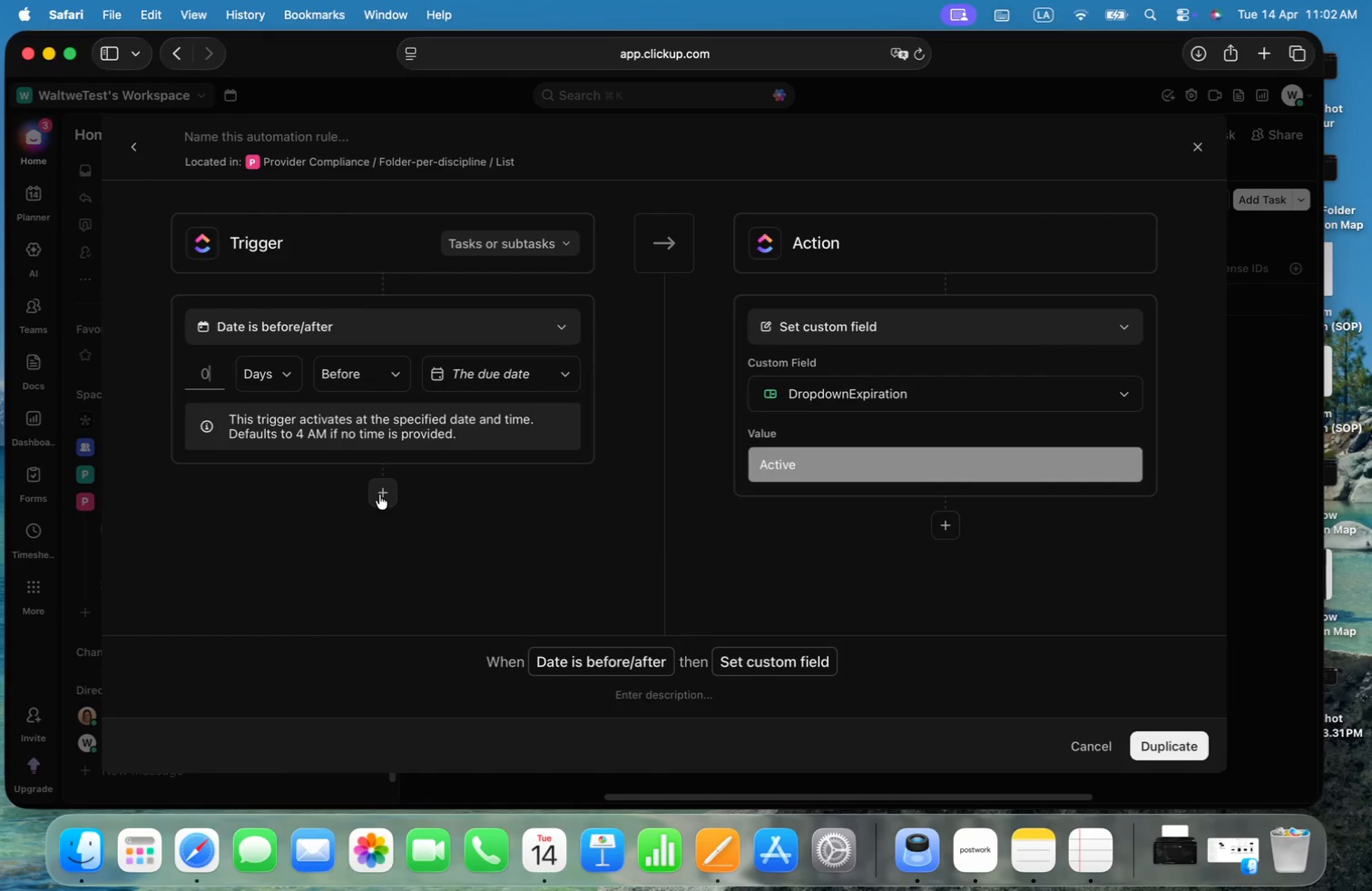 
left_click([509, 466])
 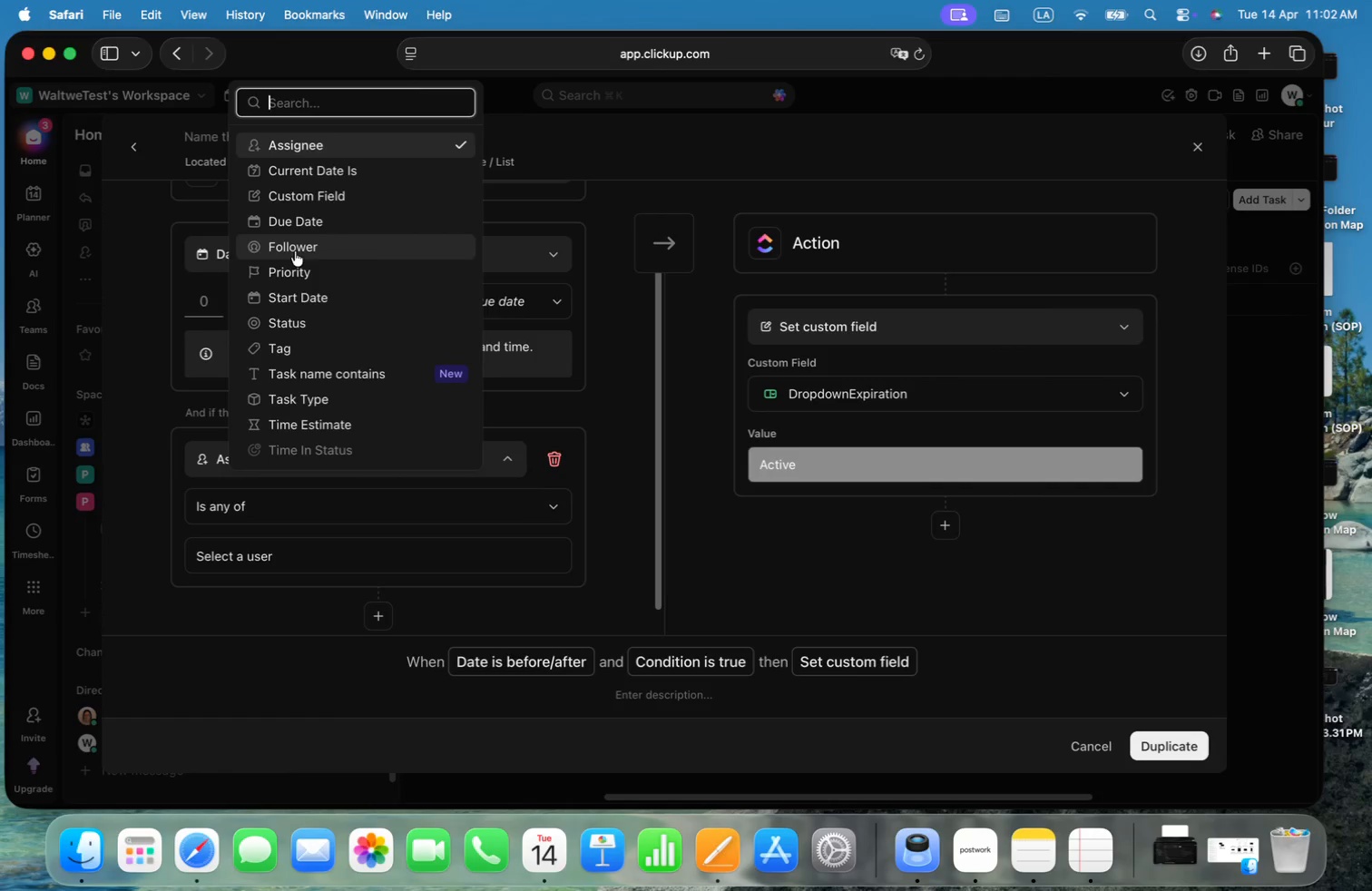 
left_click([305, 316])
 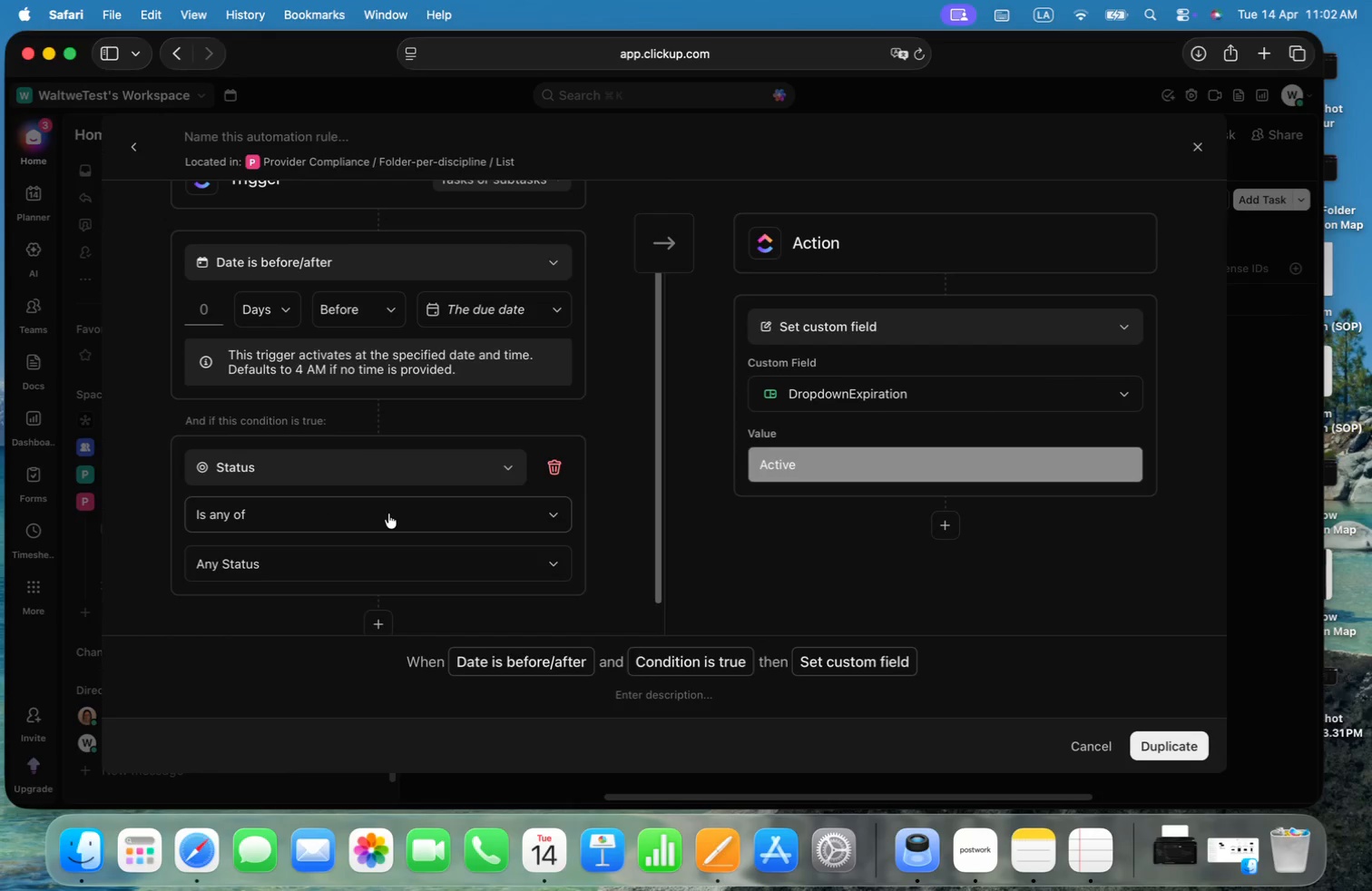 
left_click([388, 514])
 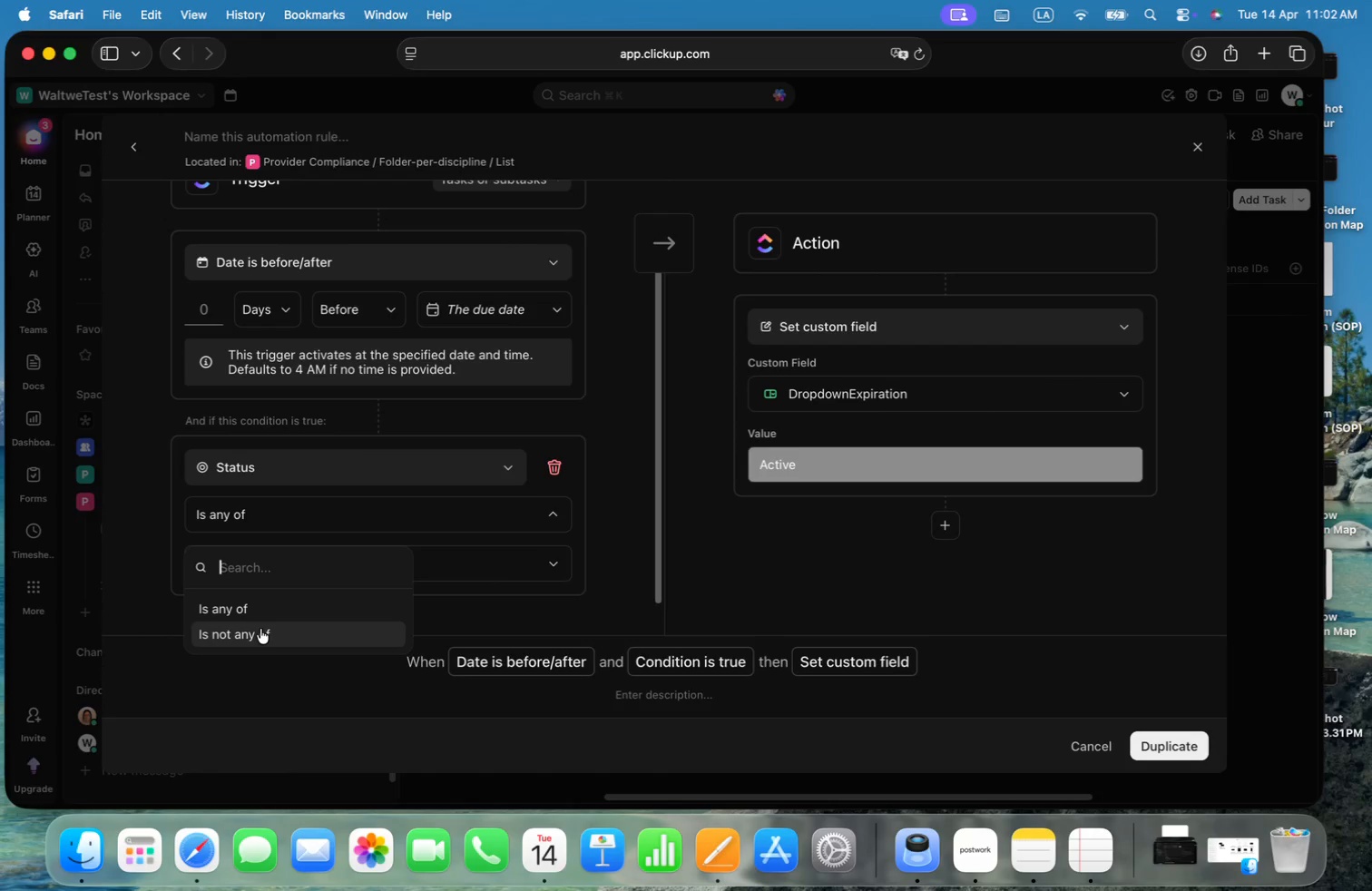 
left_click([260, 629])
 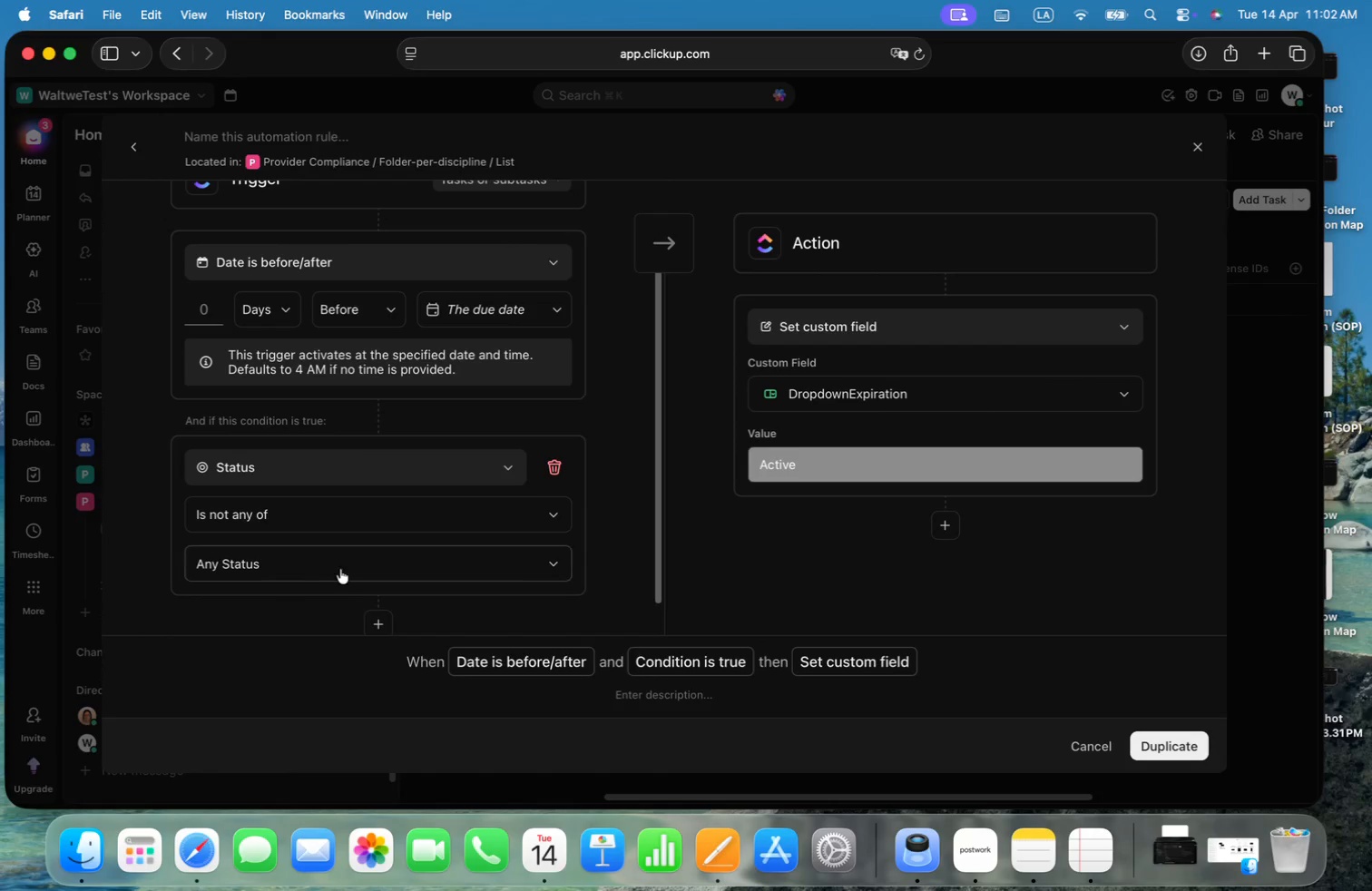 
left_click([361, 563])
 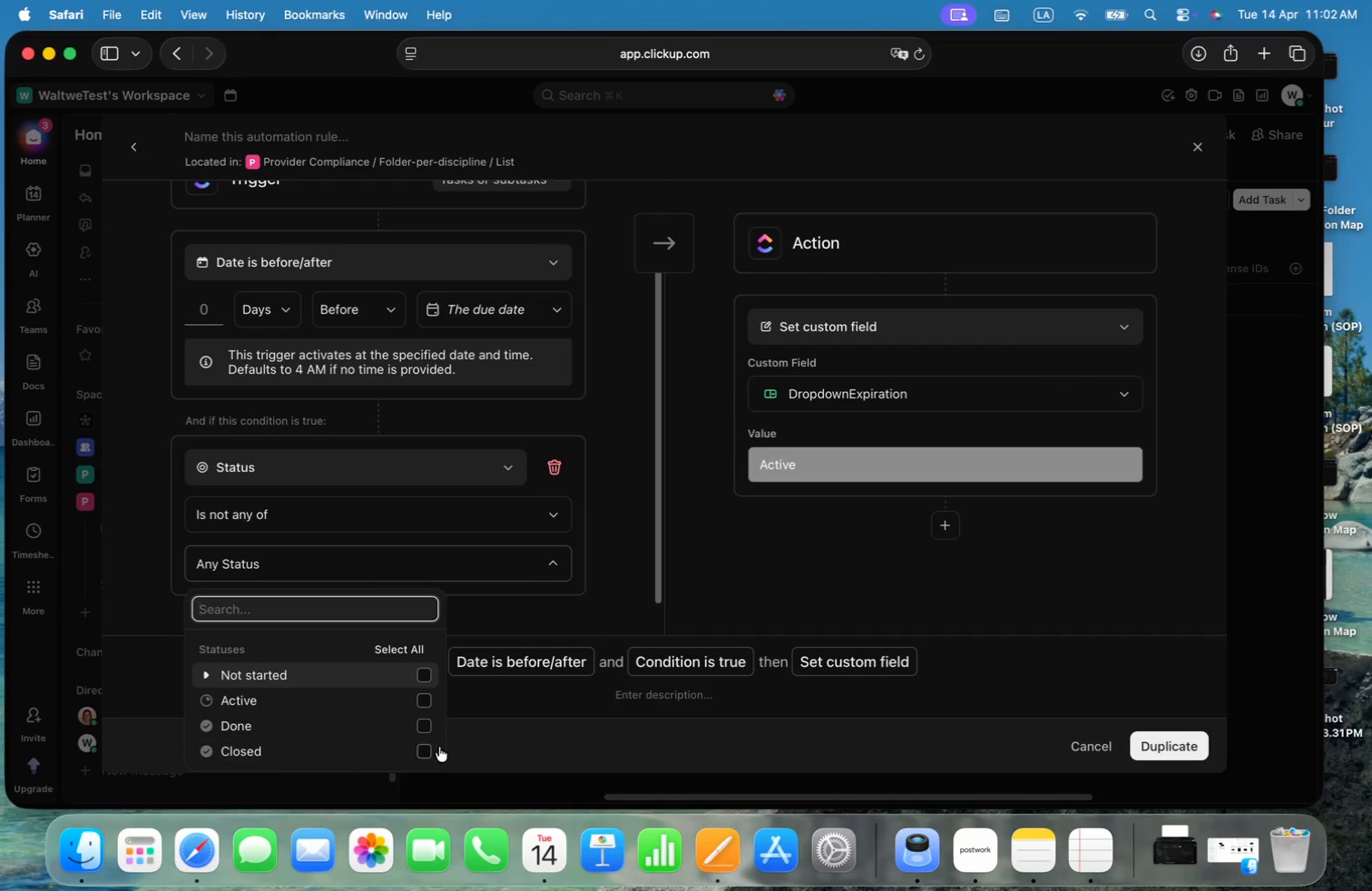 
scroll: coordinate [361, 563], scroll_direction: down, amount: 2.0
 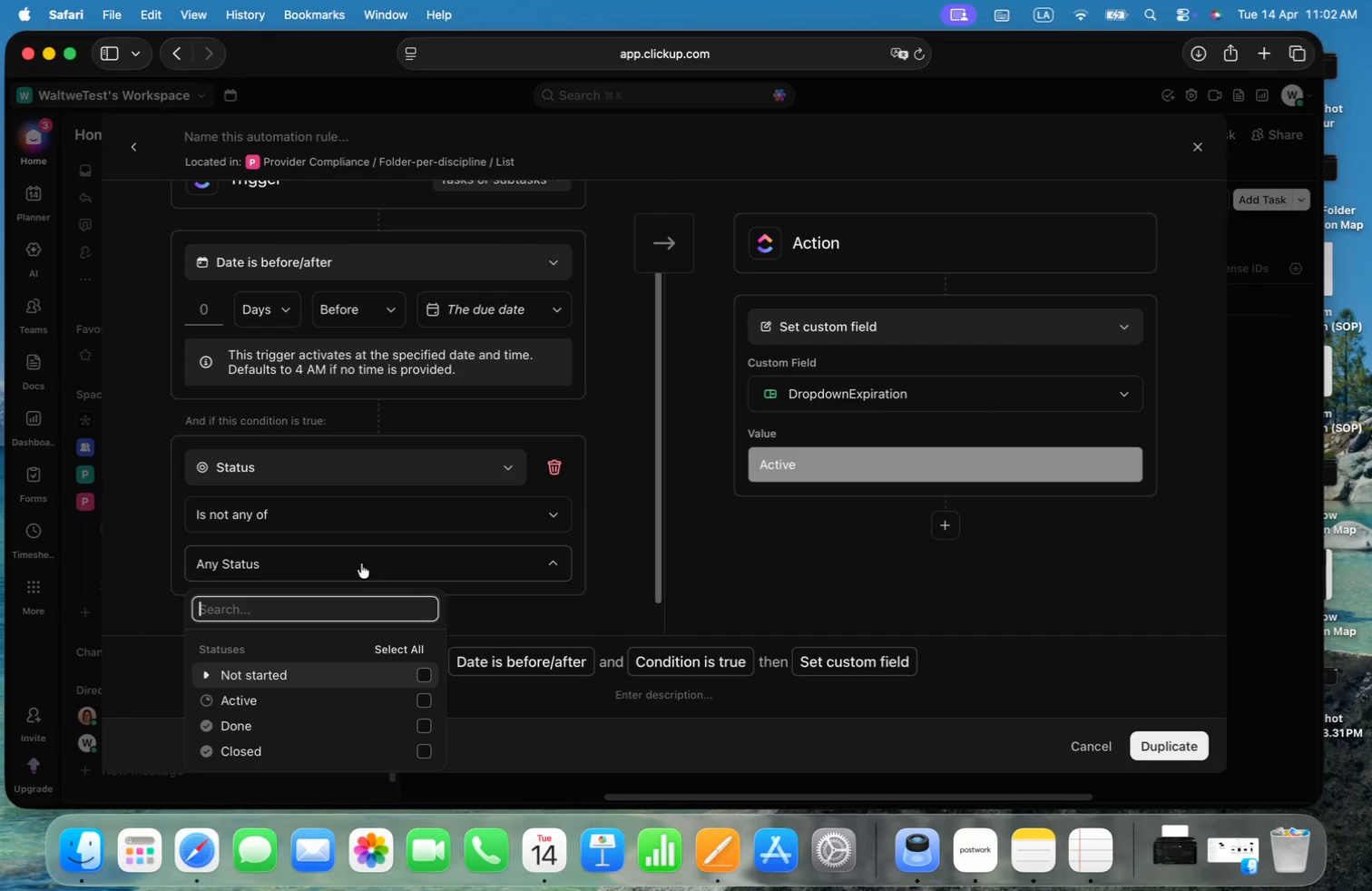 
left_click([430, 722])
 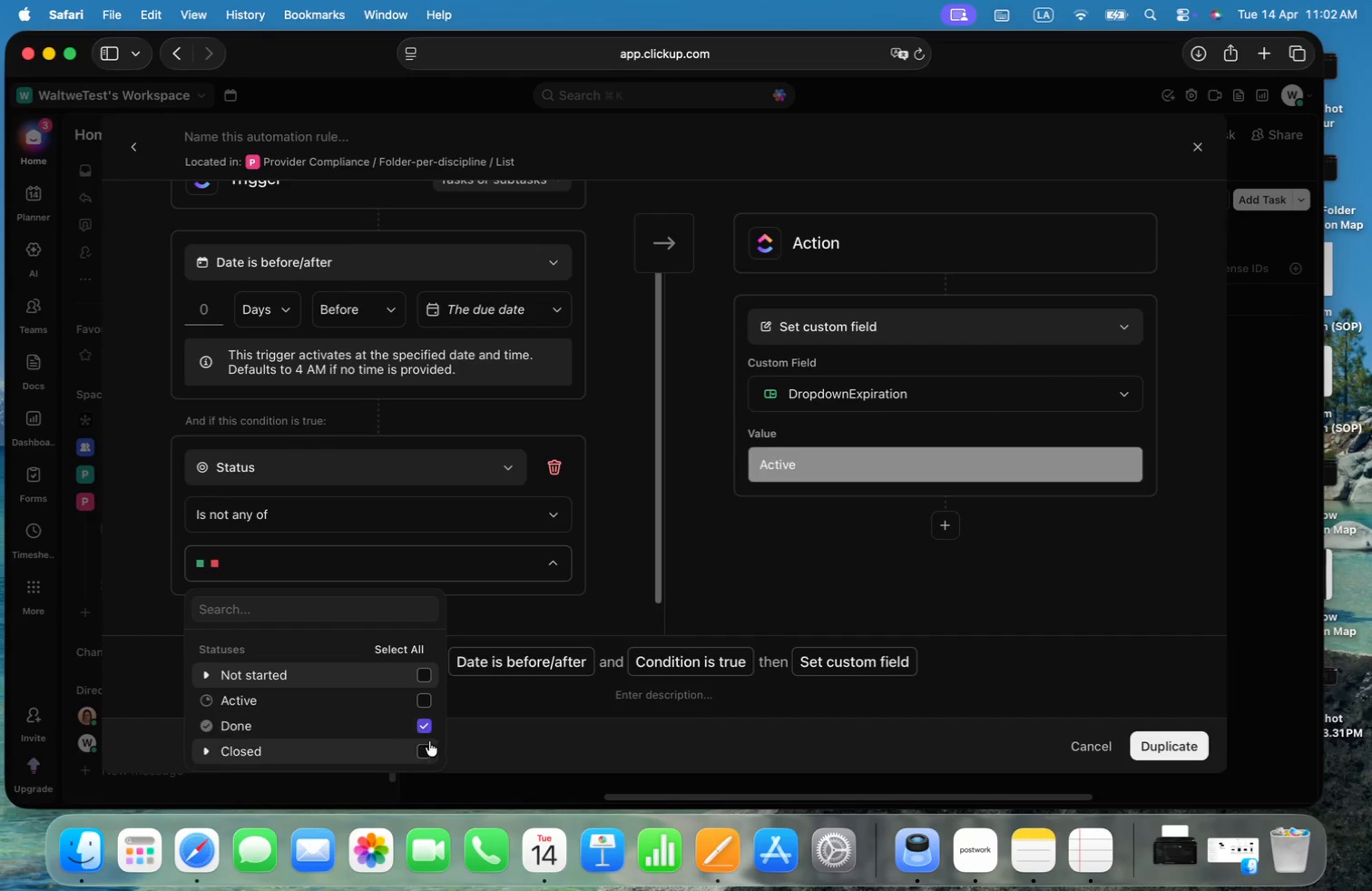 
left_click([426, 744])
 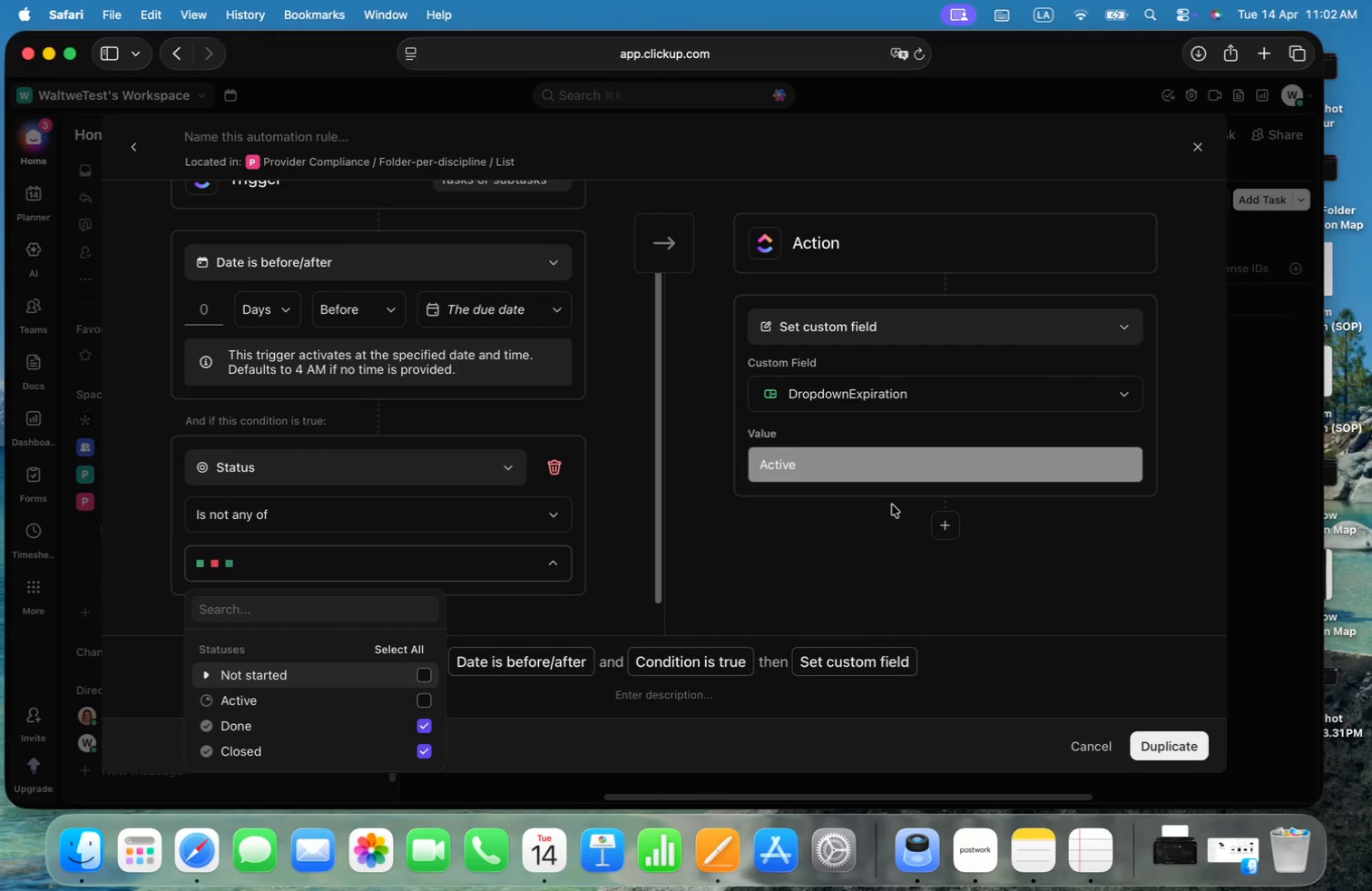 
left_click([1210, 354])
 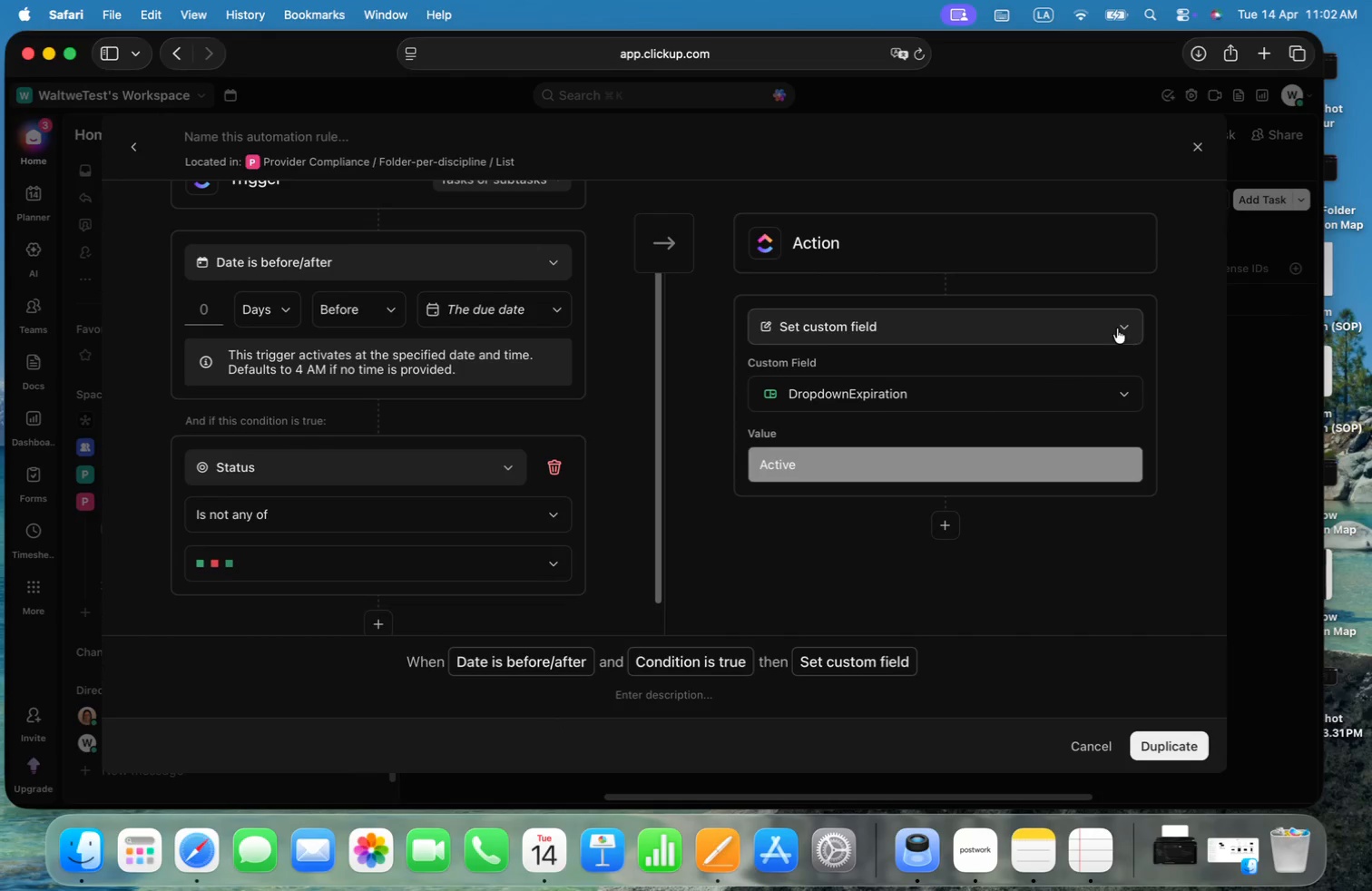 
left_click([1117, 328])
 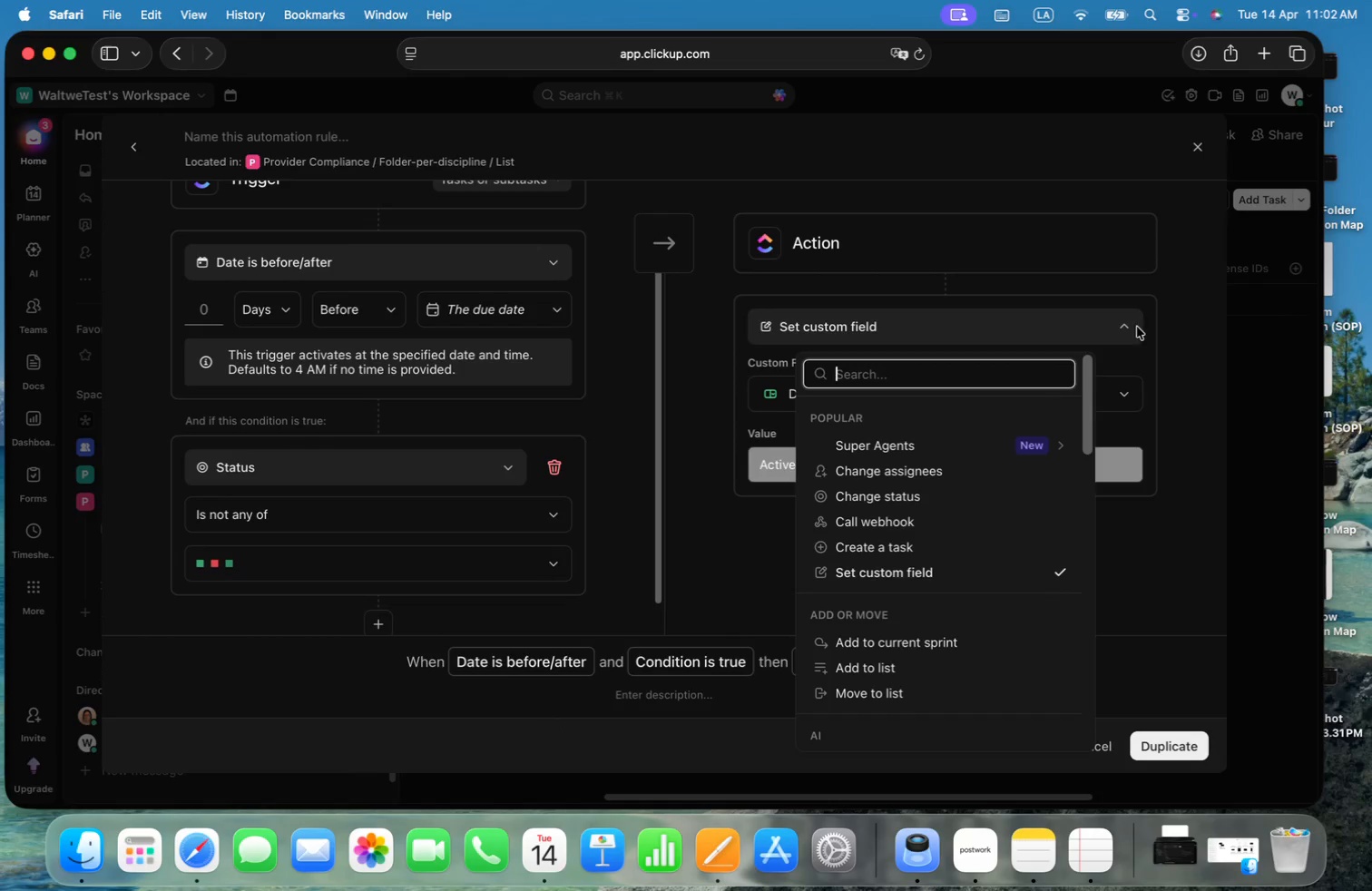 
left_click([1185, 326])
 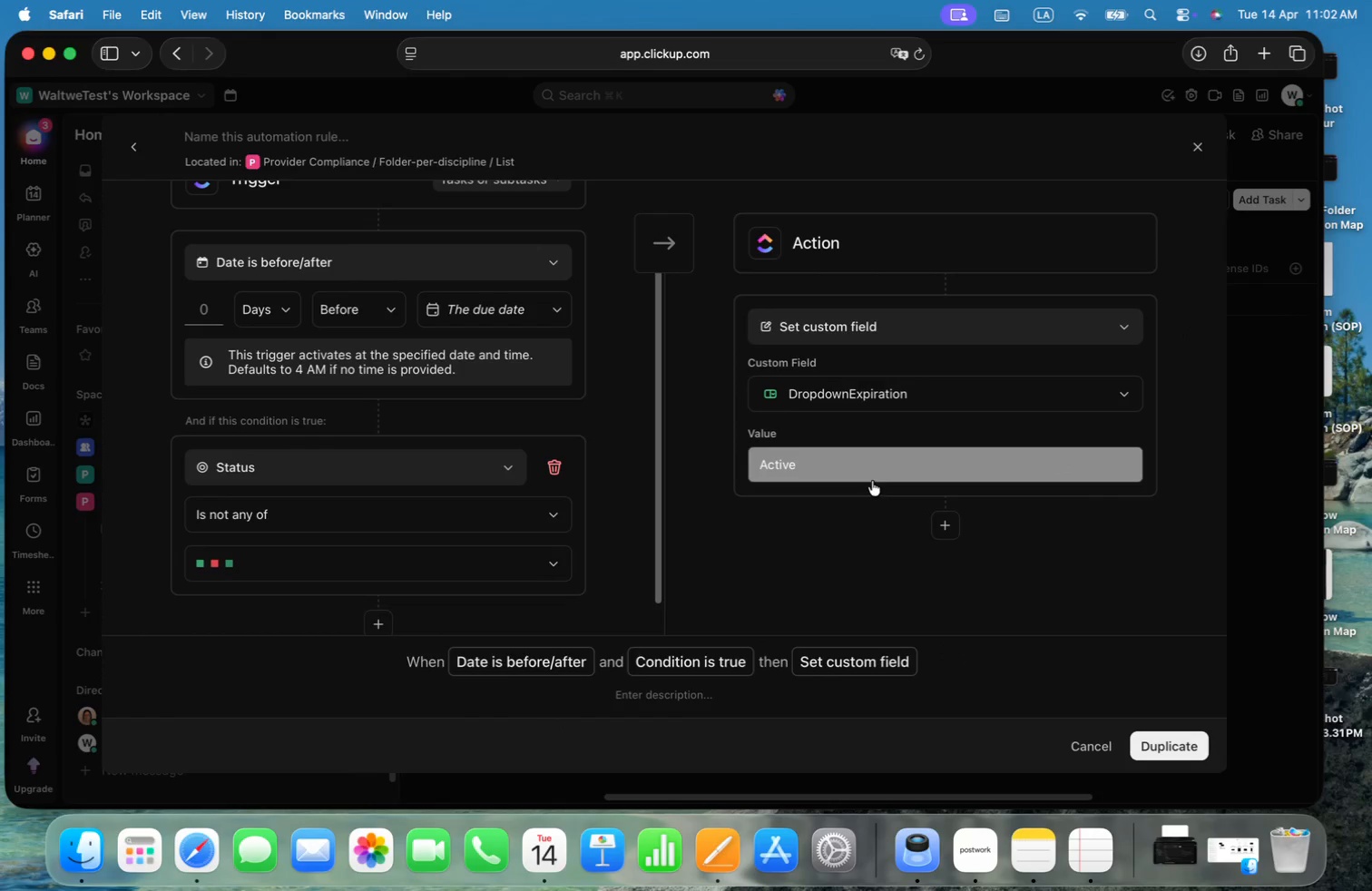 
left_click([871, 472])
 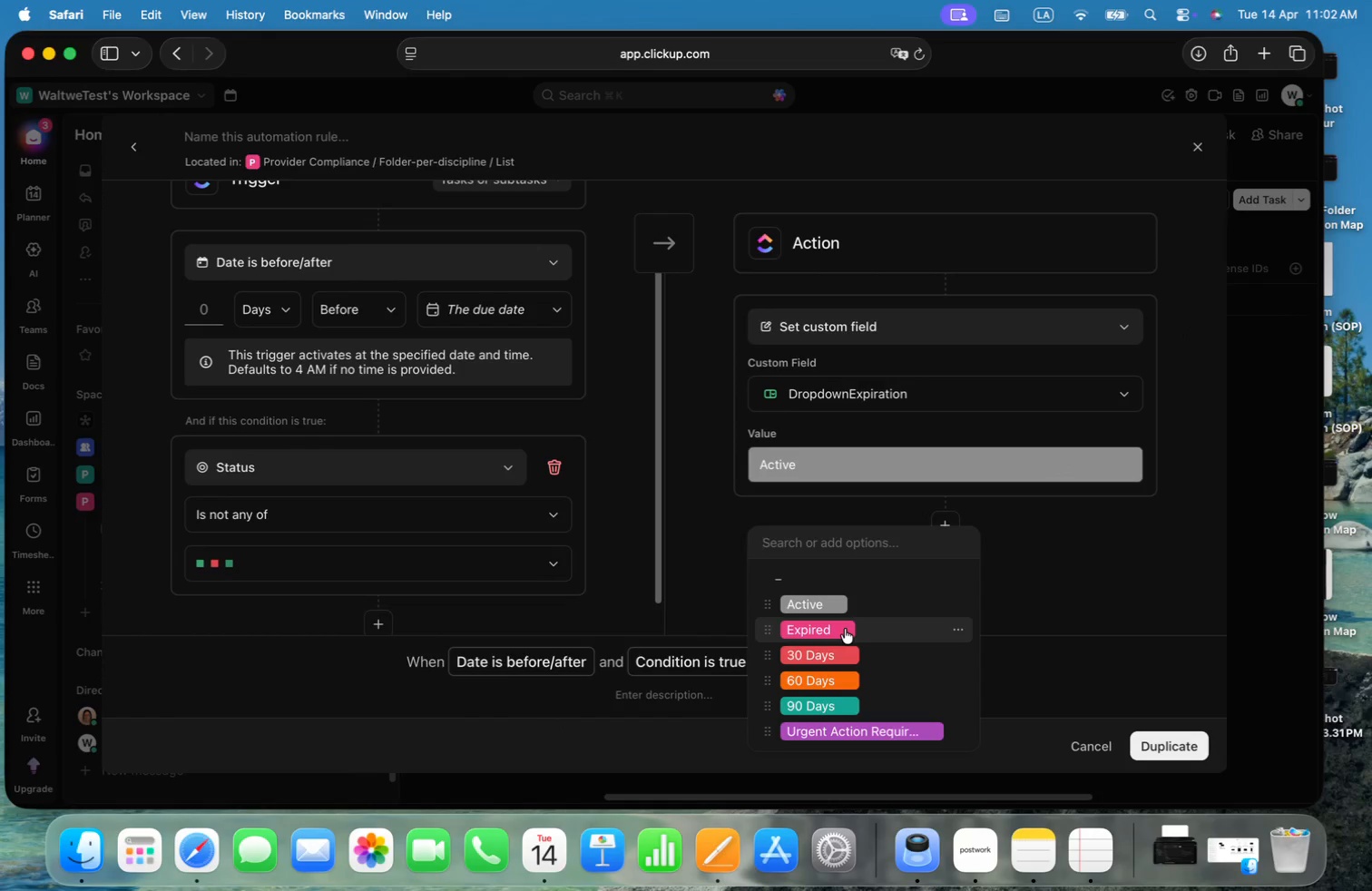 
left_click([845, 629])
 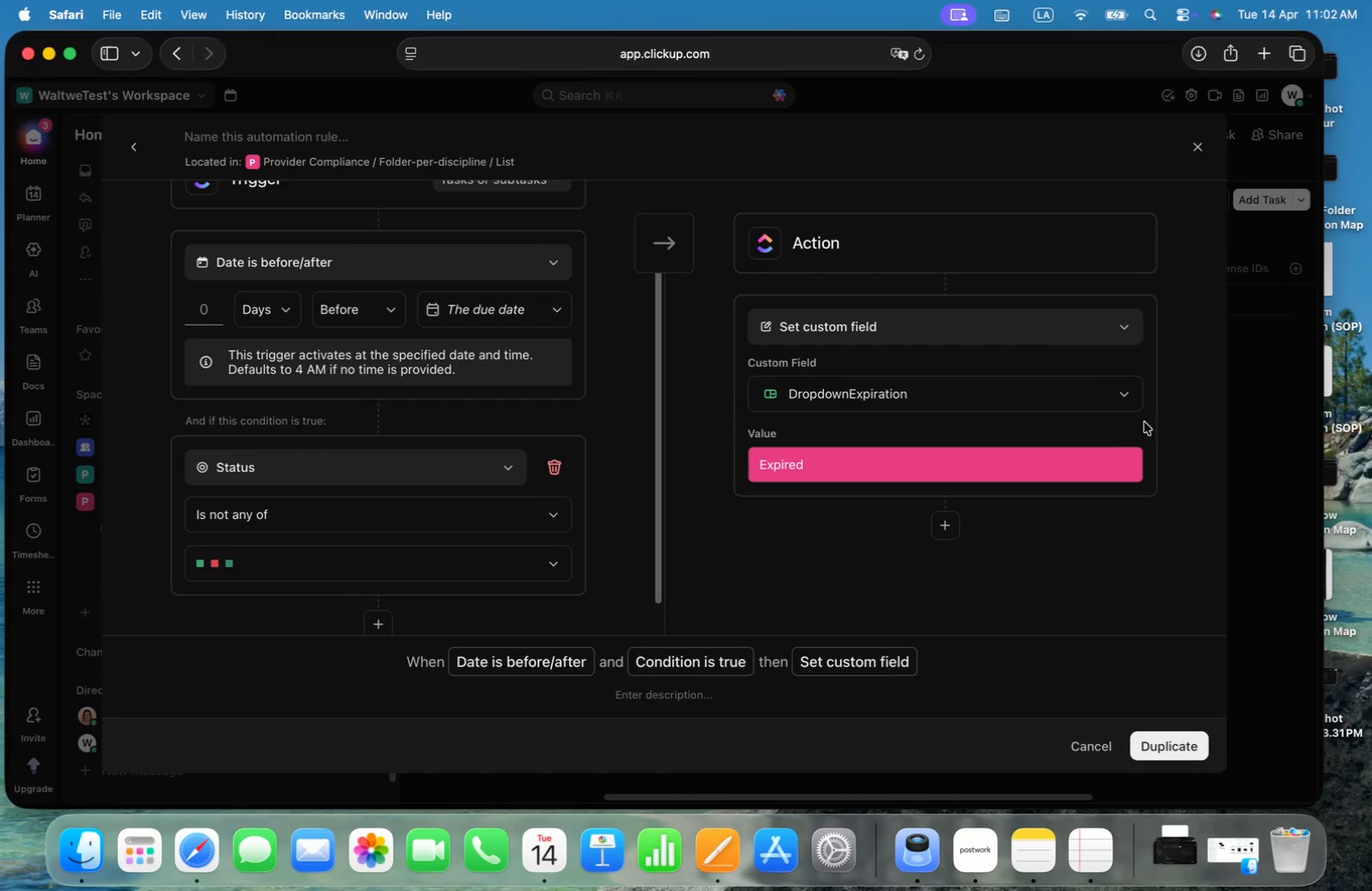 
left_click([1050, 466])
 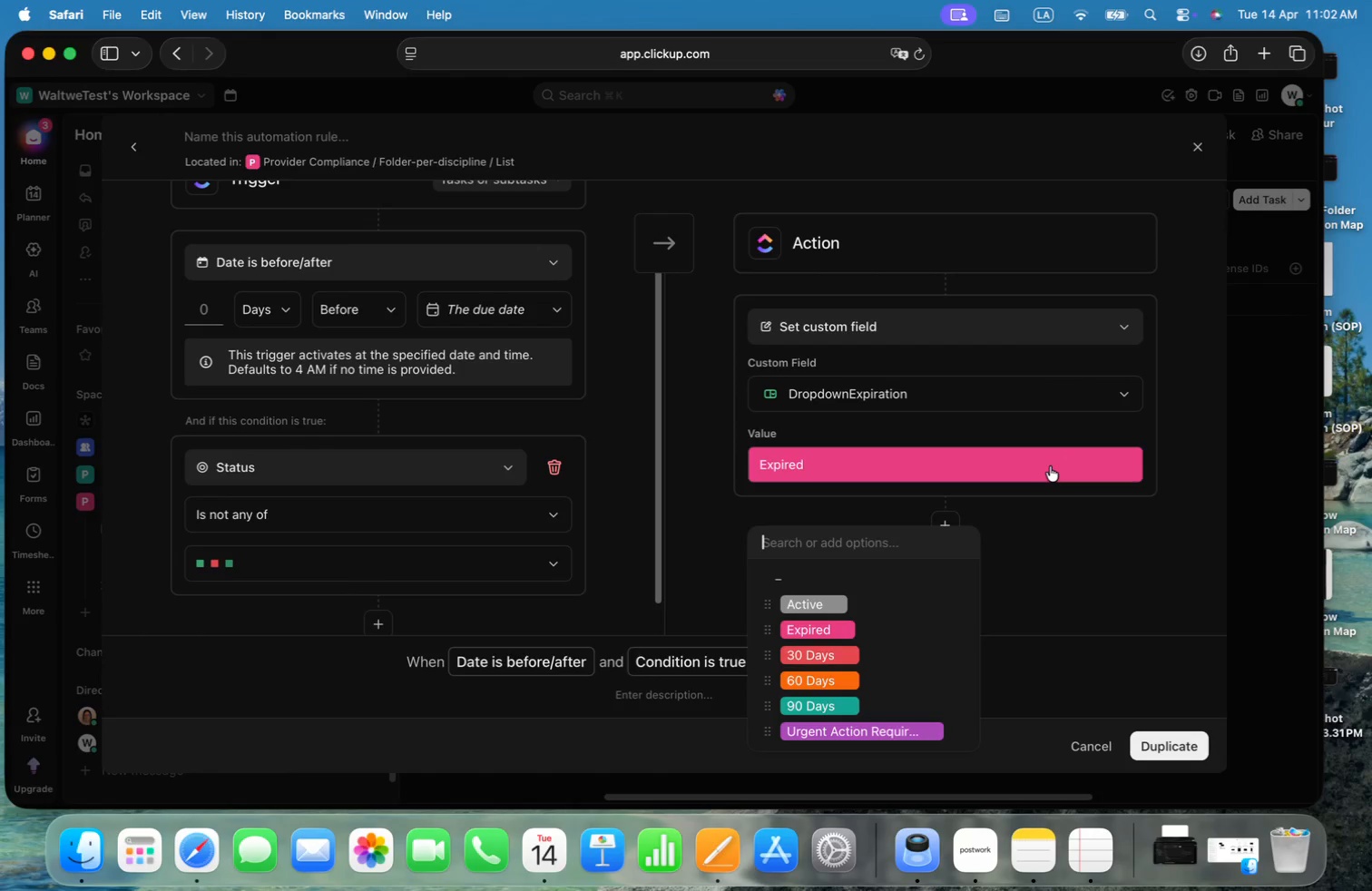 
scroll: coordinate [915, 646], scroll_direction: down, amount: 1.0
 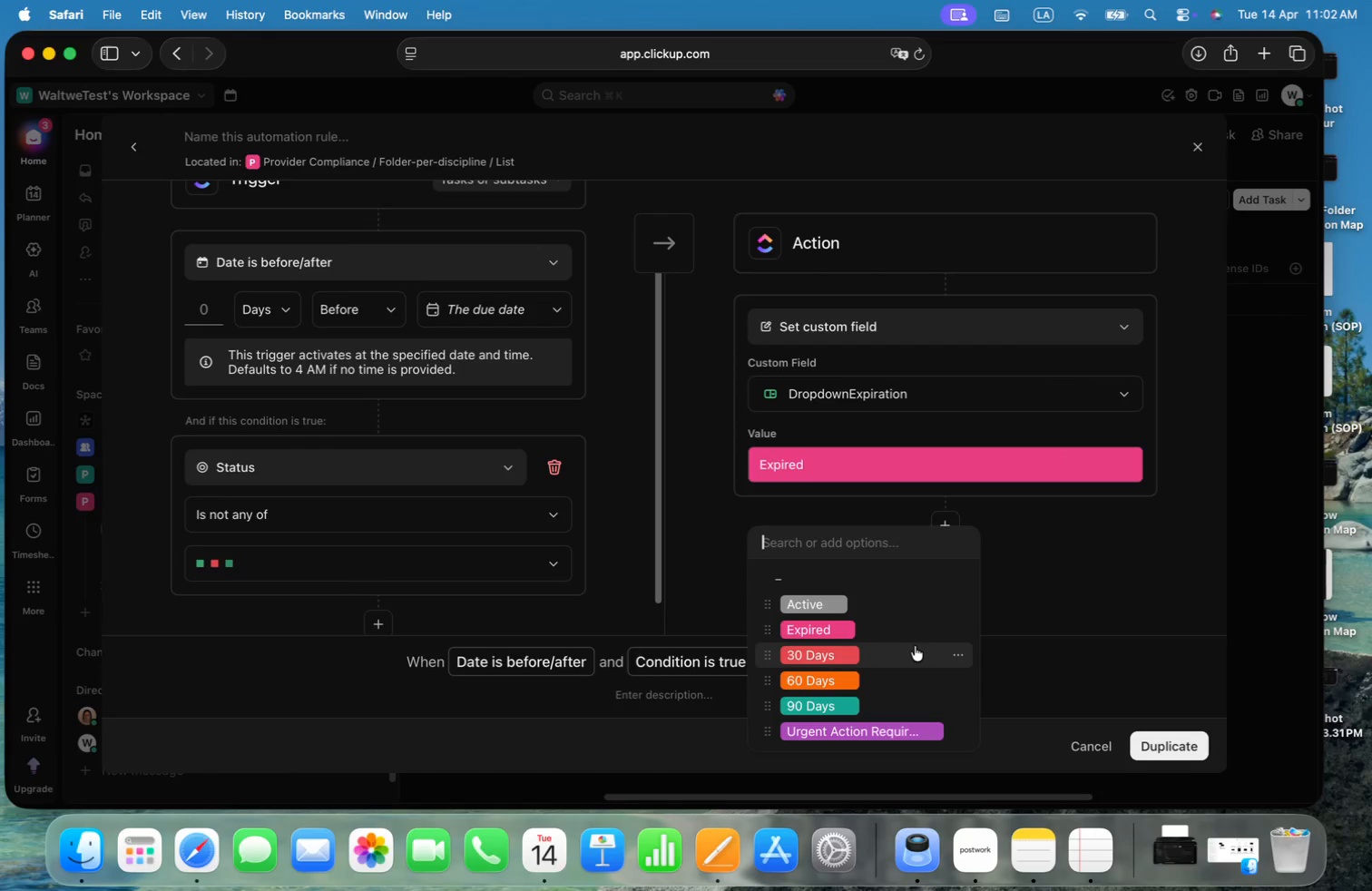 
left_click([918, 634])
 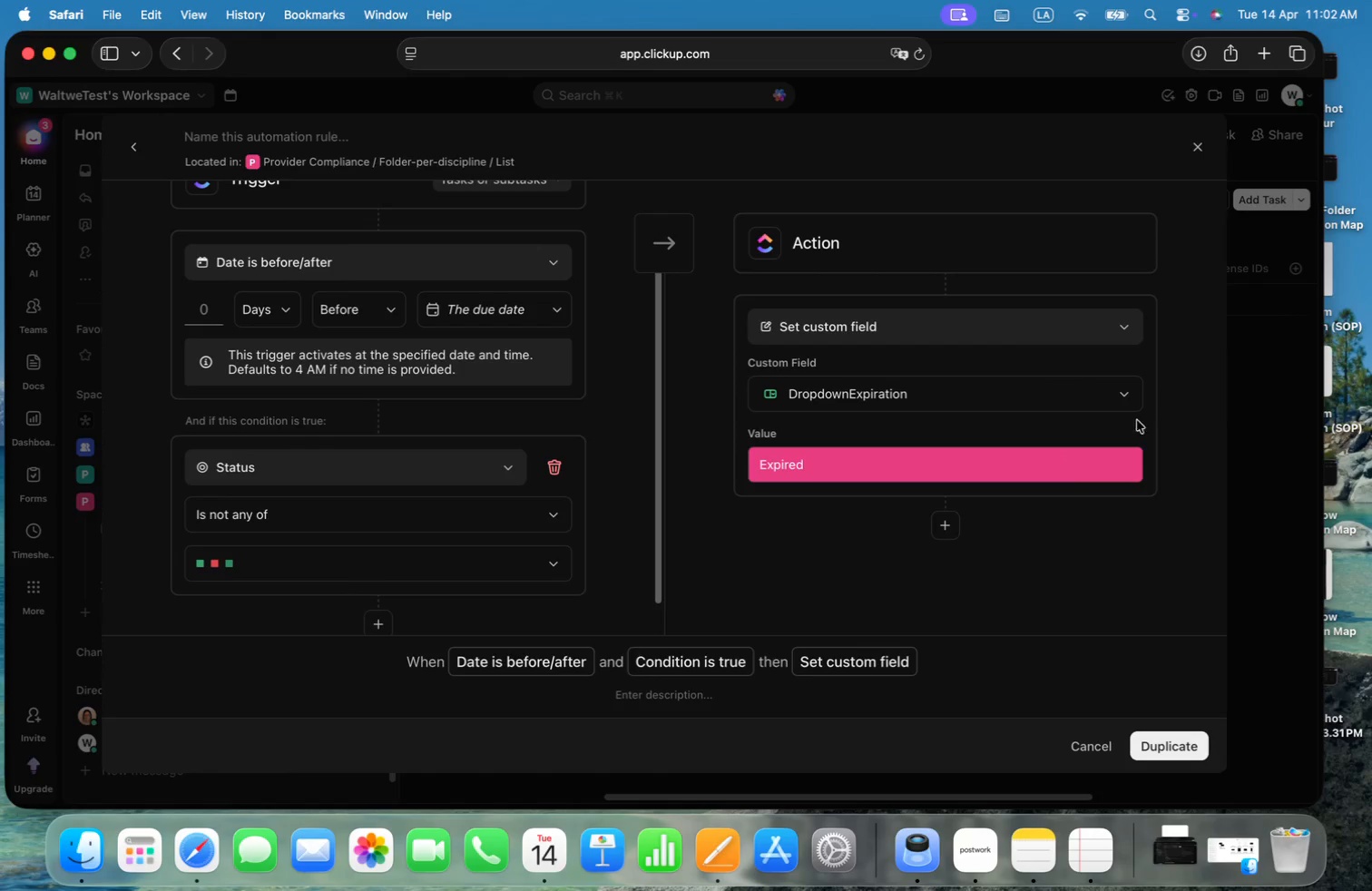 
left_click([942, 523])
 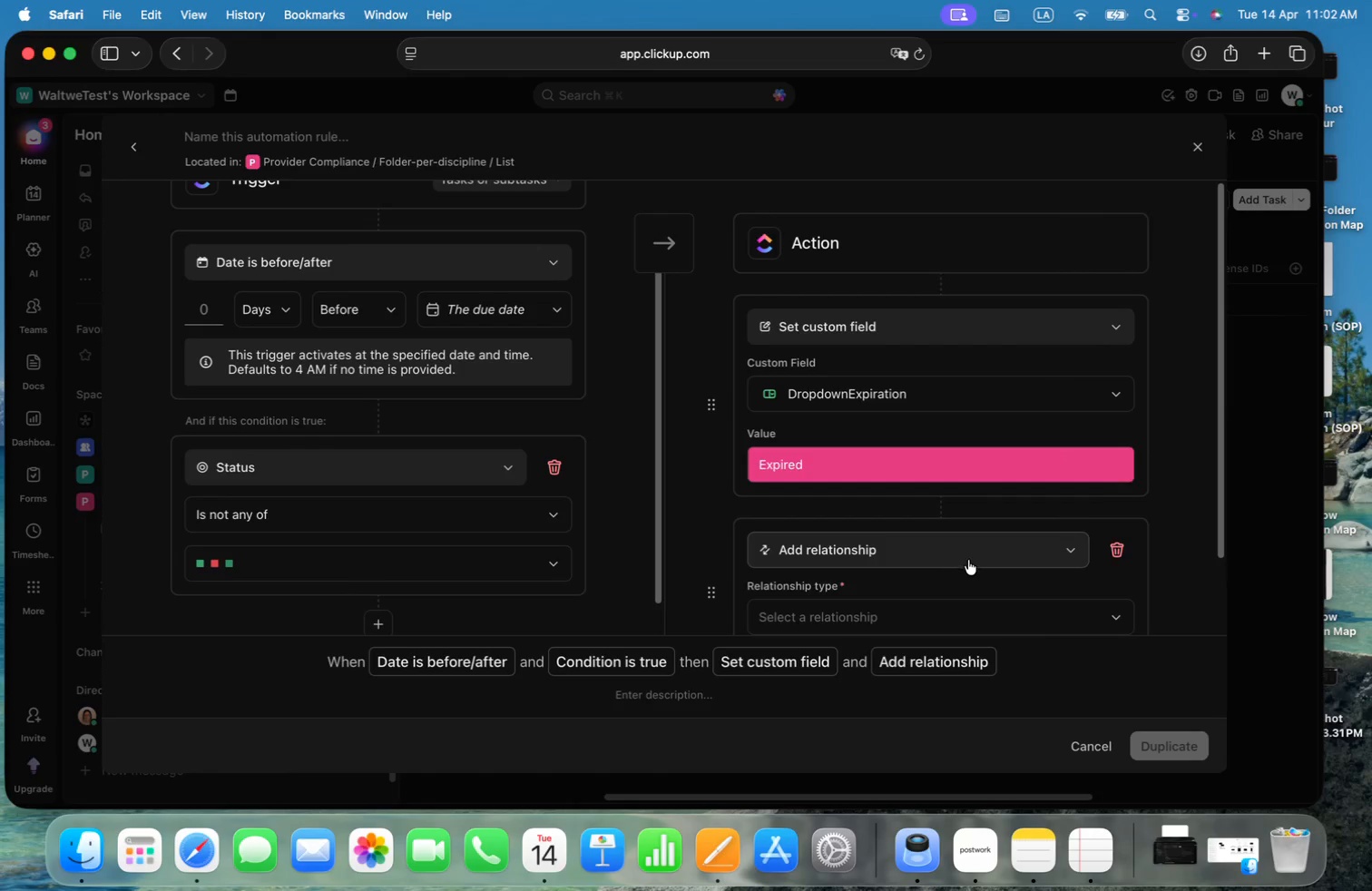 
left_click([1004, 553])
 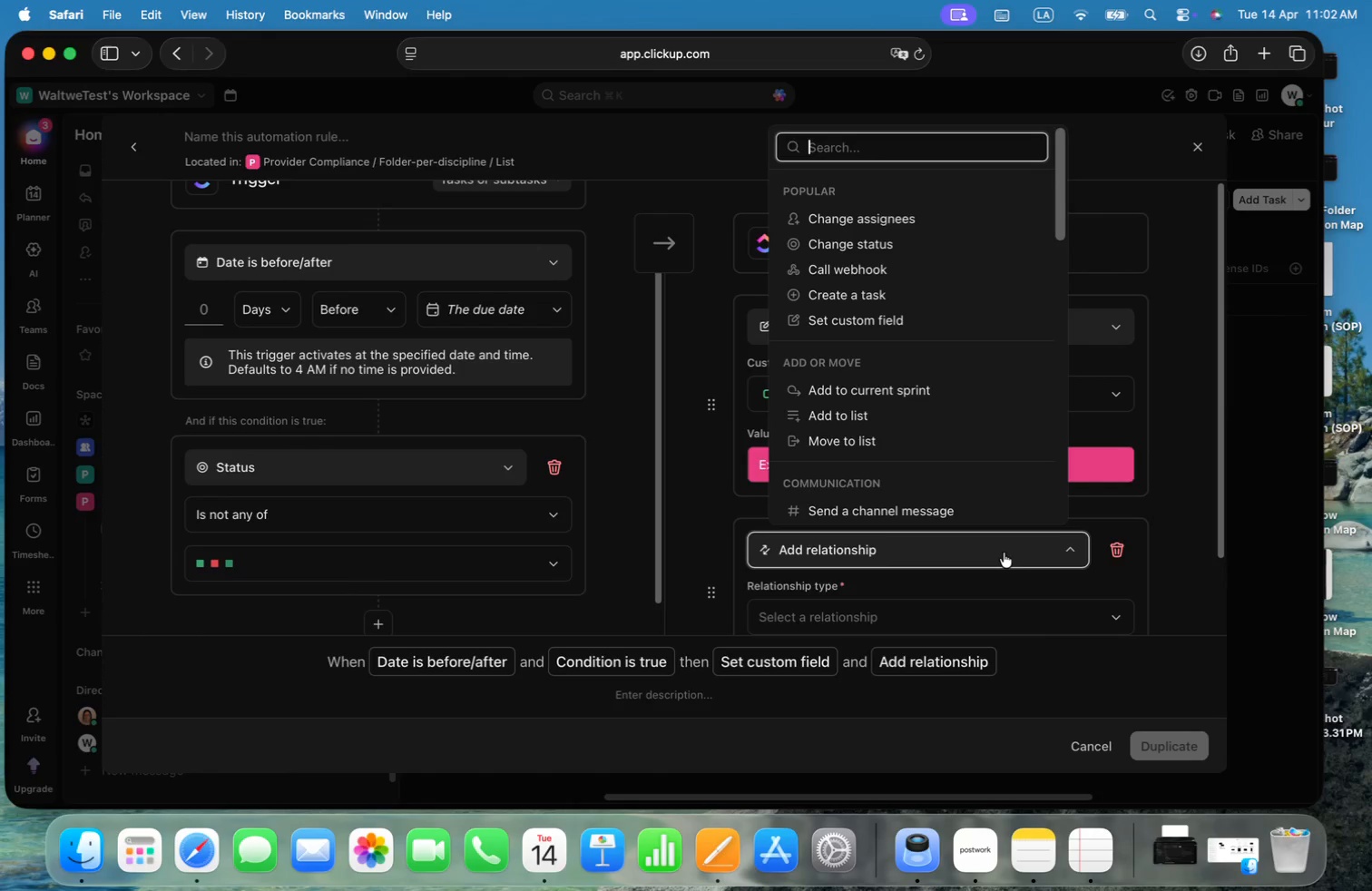 
type(co)
 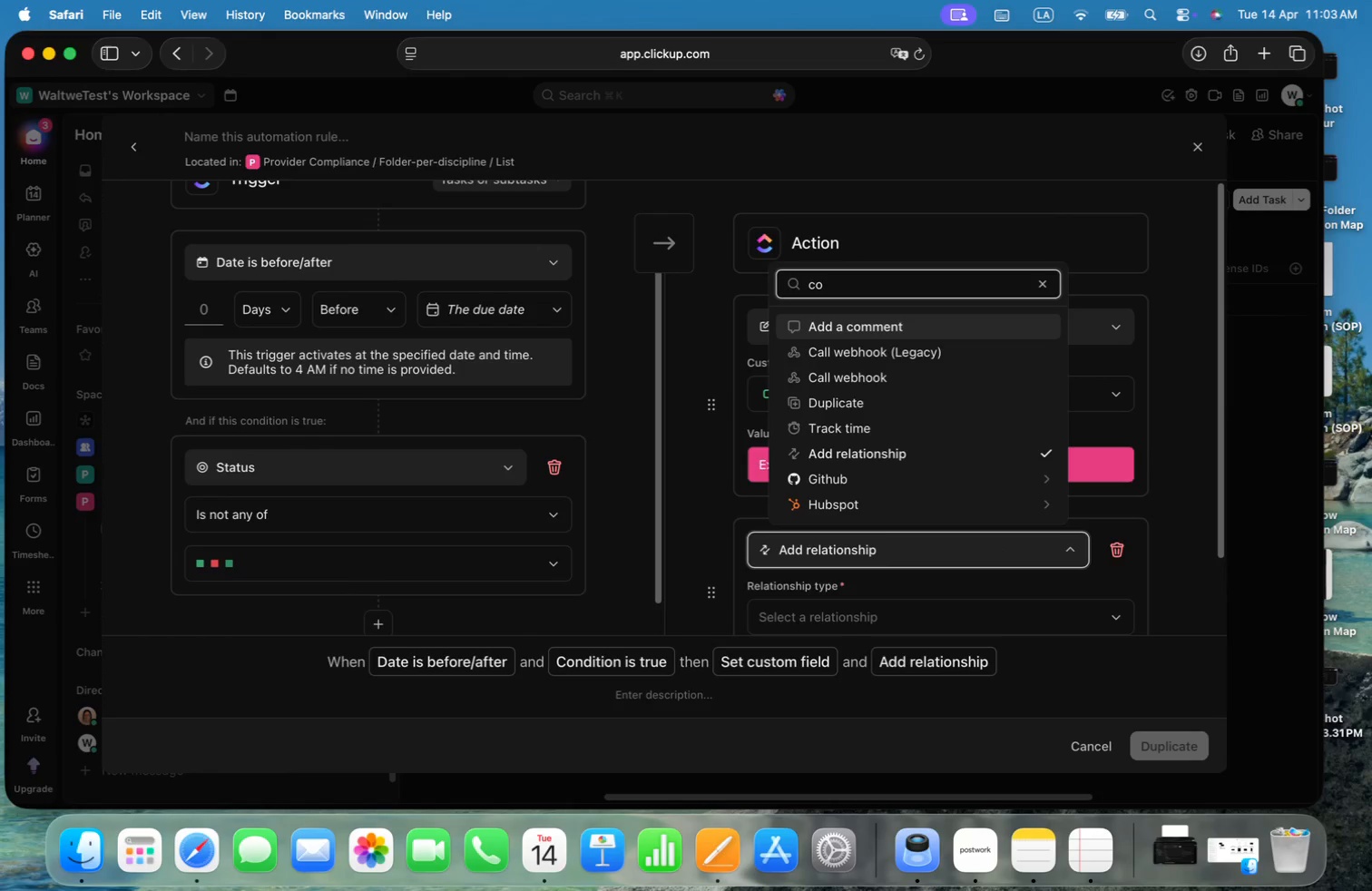 
key(Enter)
 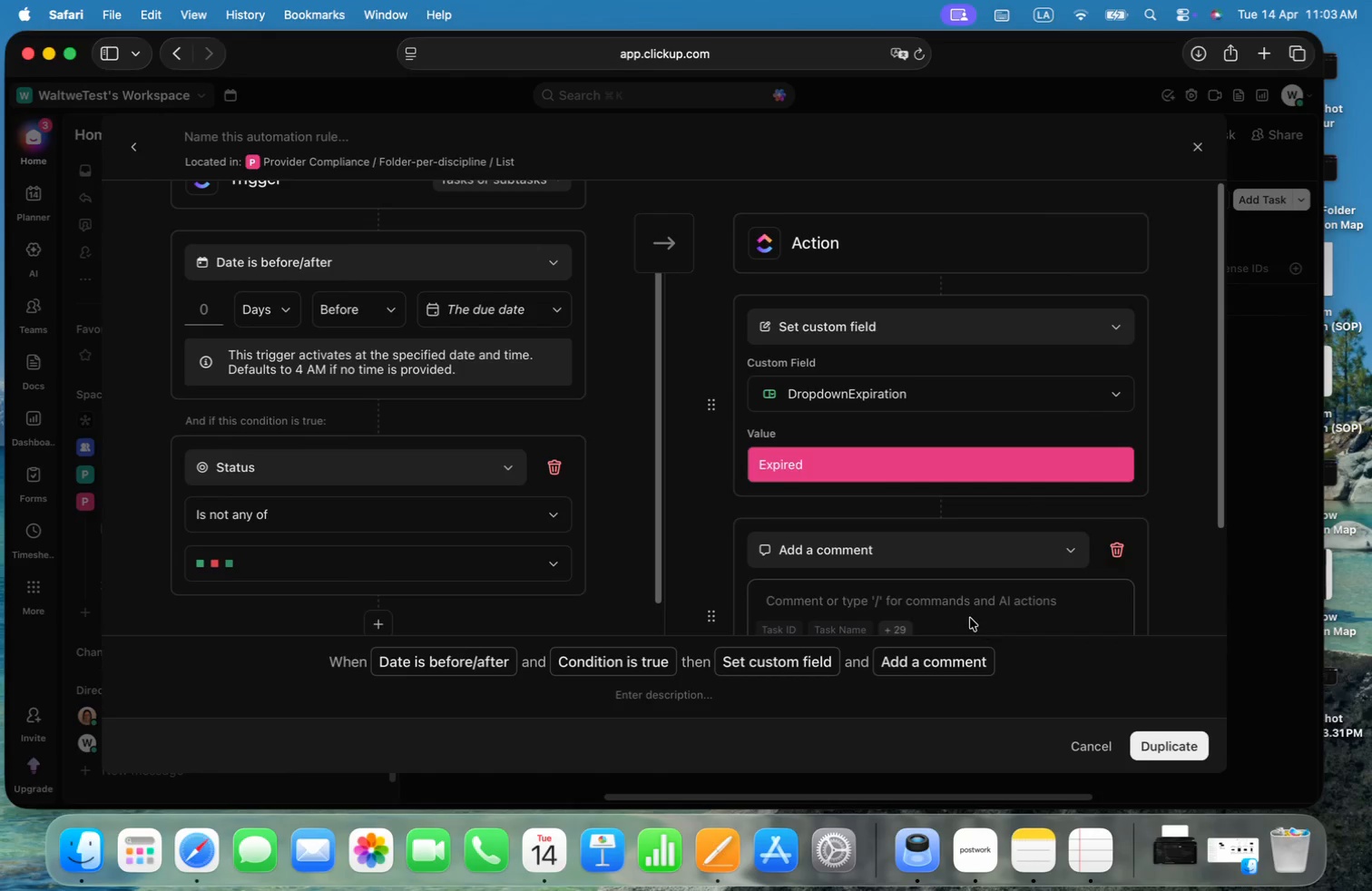 
left_click([966, 605])
 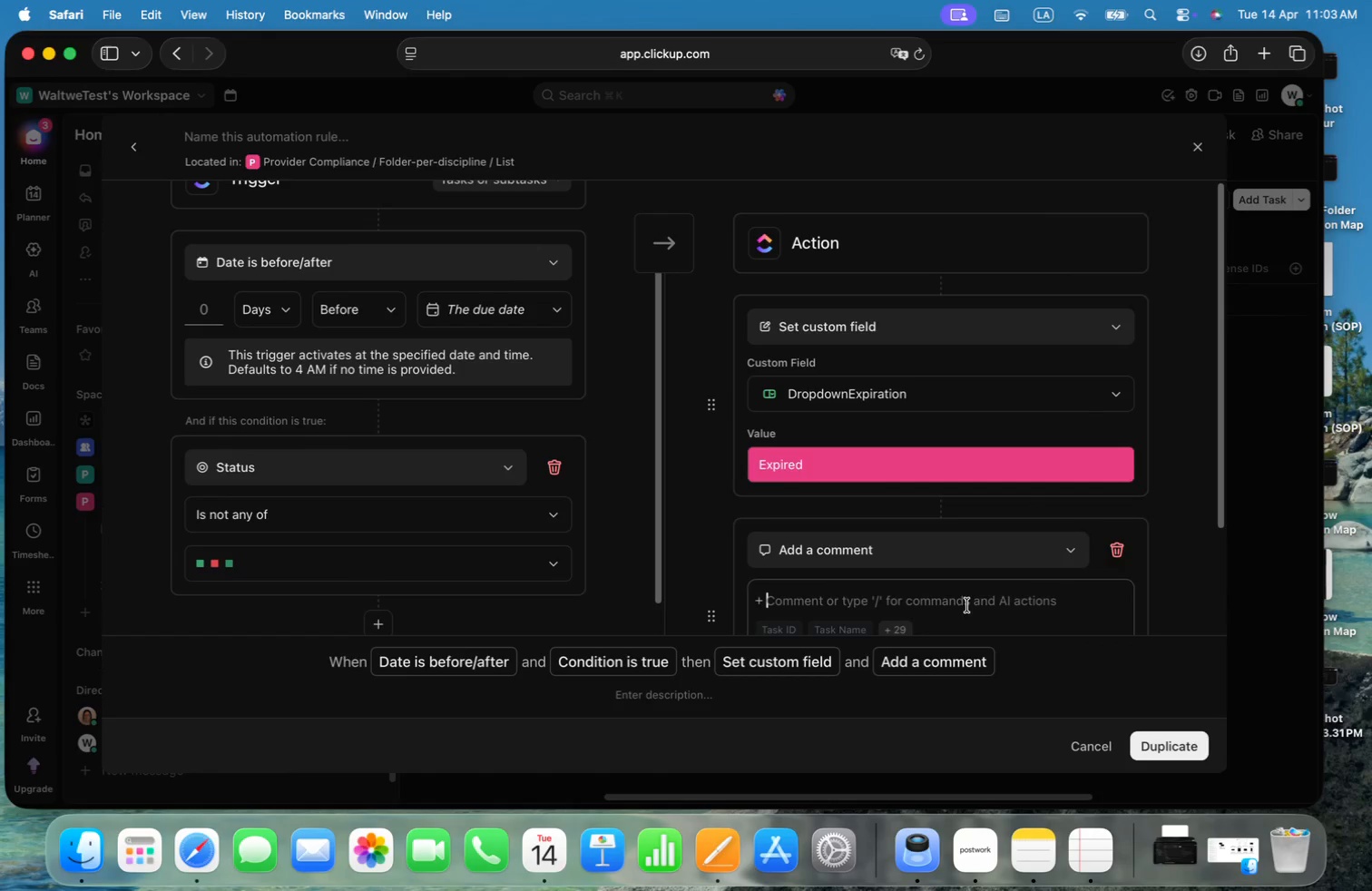 
scroll: coordinate [1060, 597], scroll_direction: down, amount: 3.0
 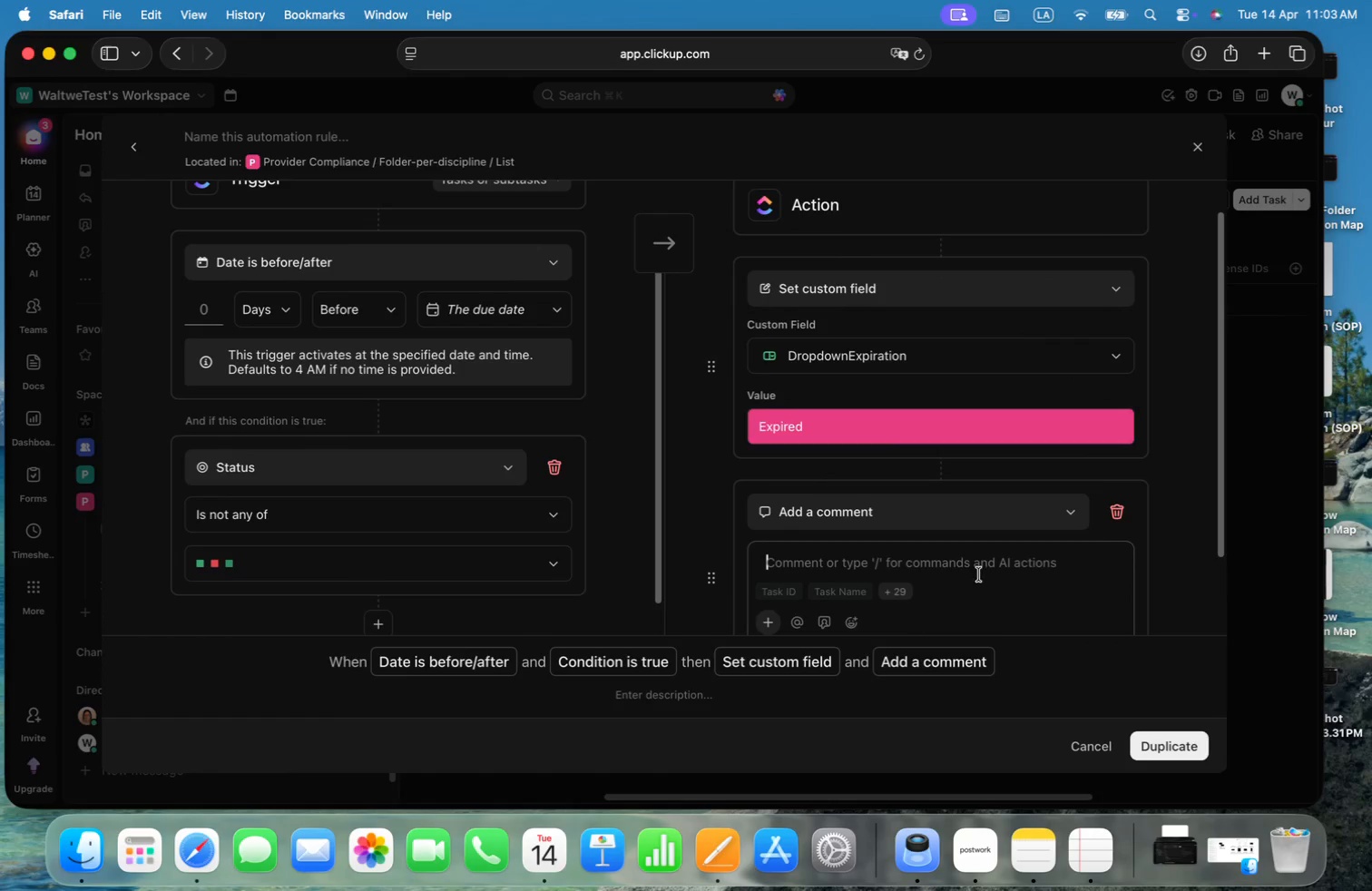 
type(The license has EXP)
key(Backspace)
key(Backspace)
key(Backspace)
type(alrea)
 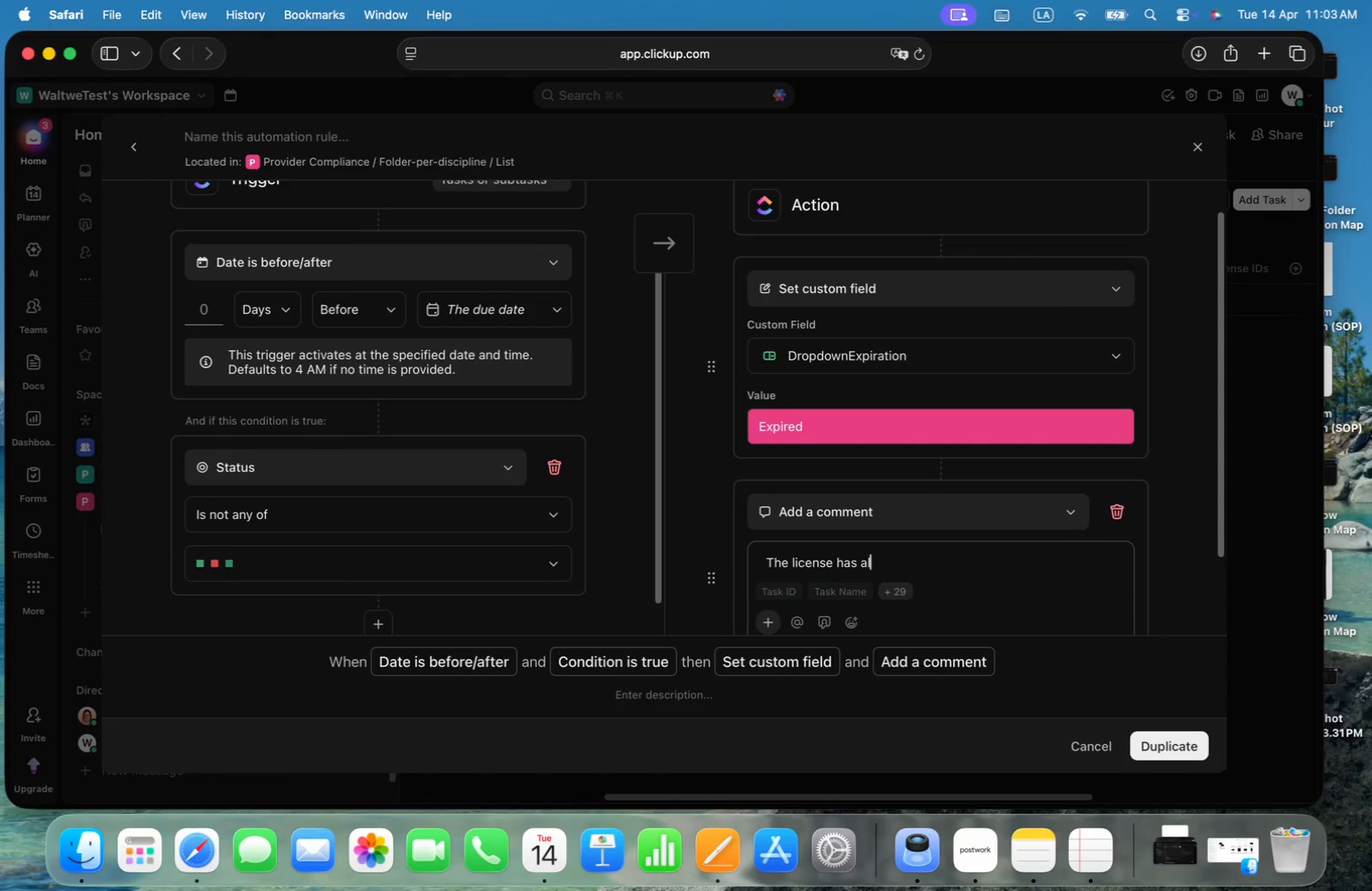 
key(Meta+CommandLeft)
 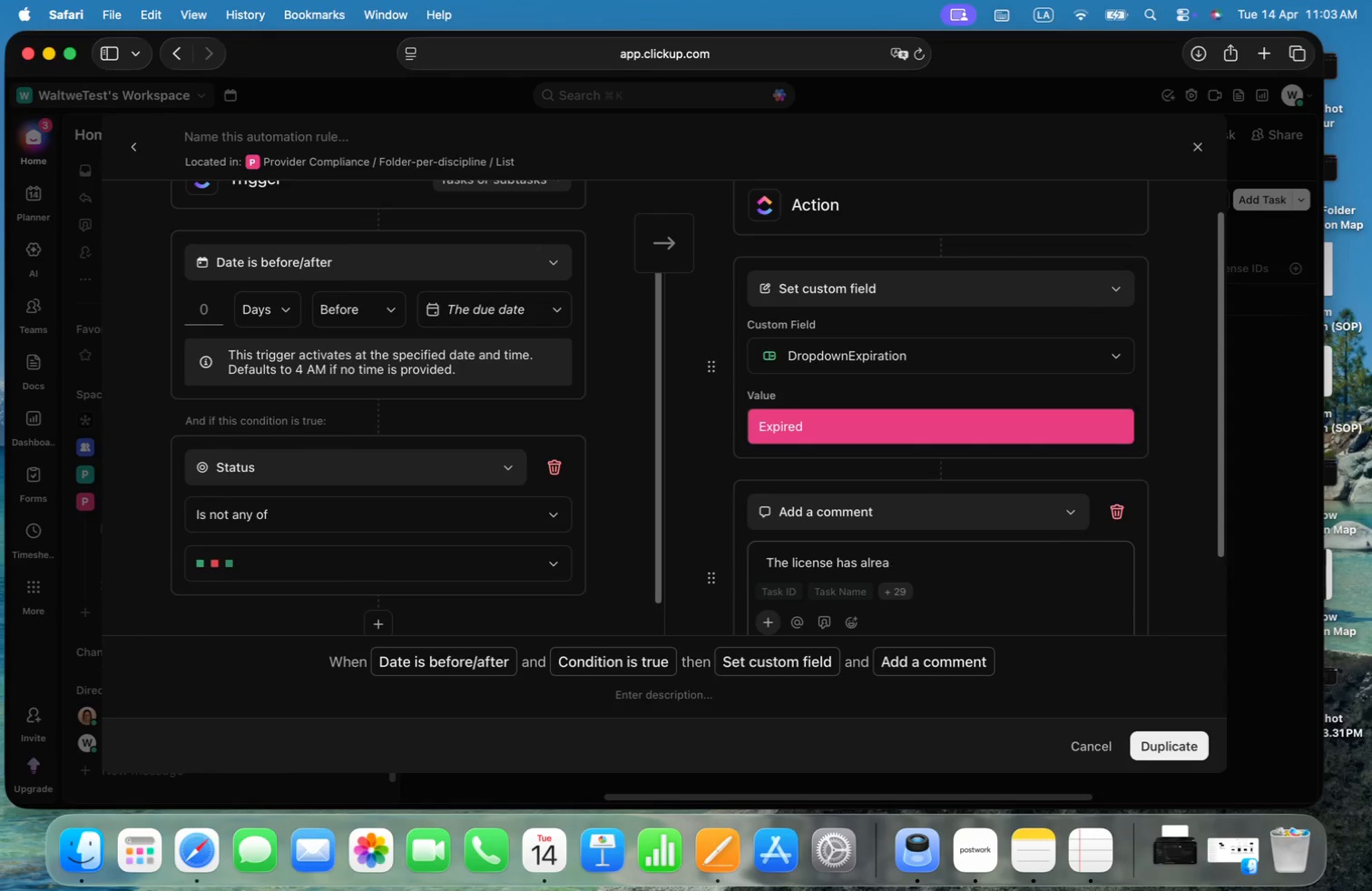 
key(Meta+ArrowRight)
 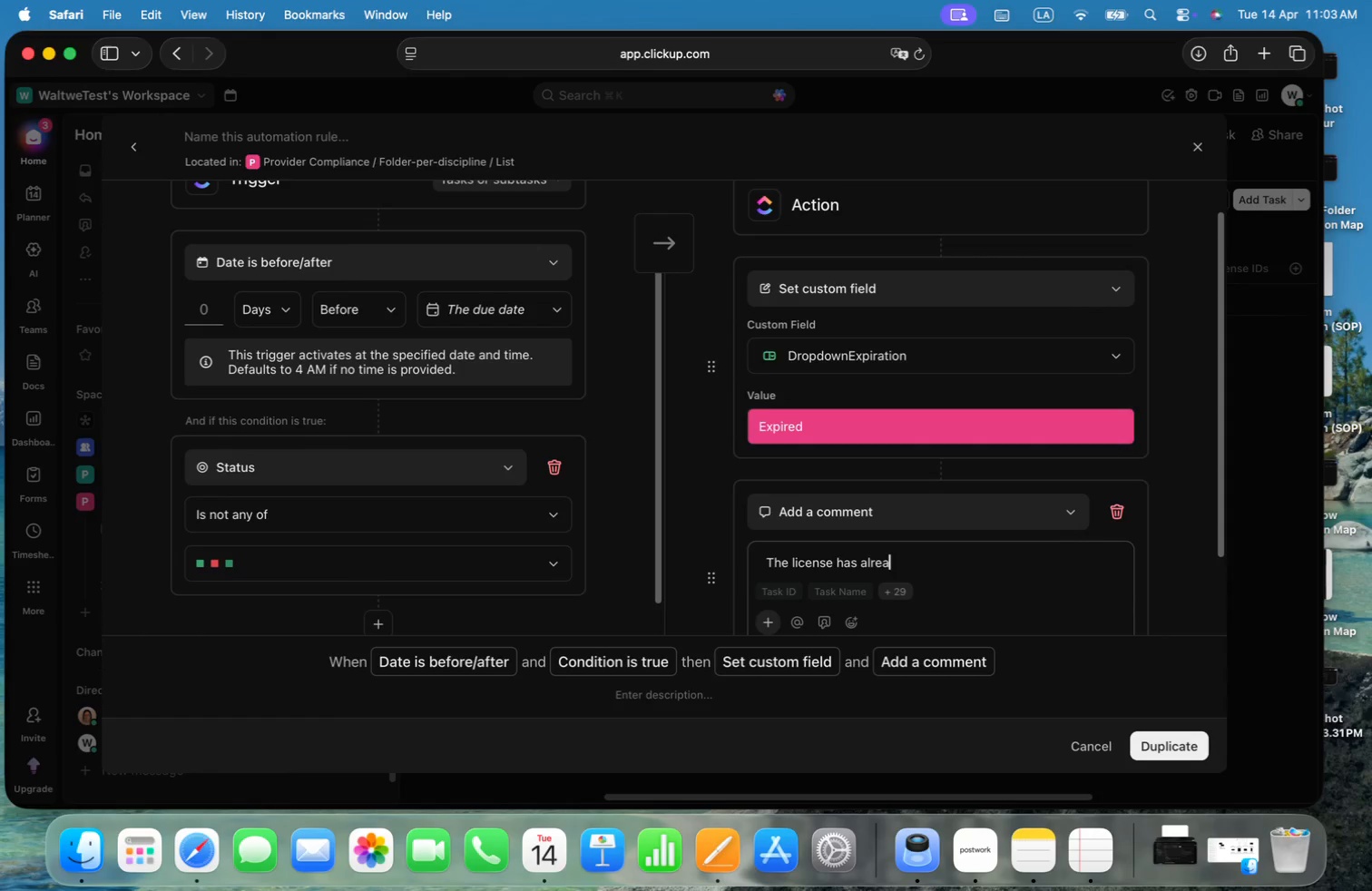 
type(dy been ex)
key(Backspace)
key(Backspace)
type(EXPIRED. )
 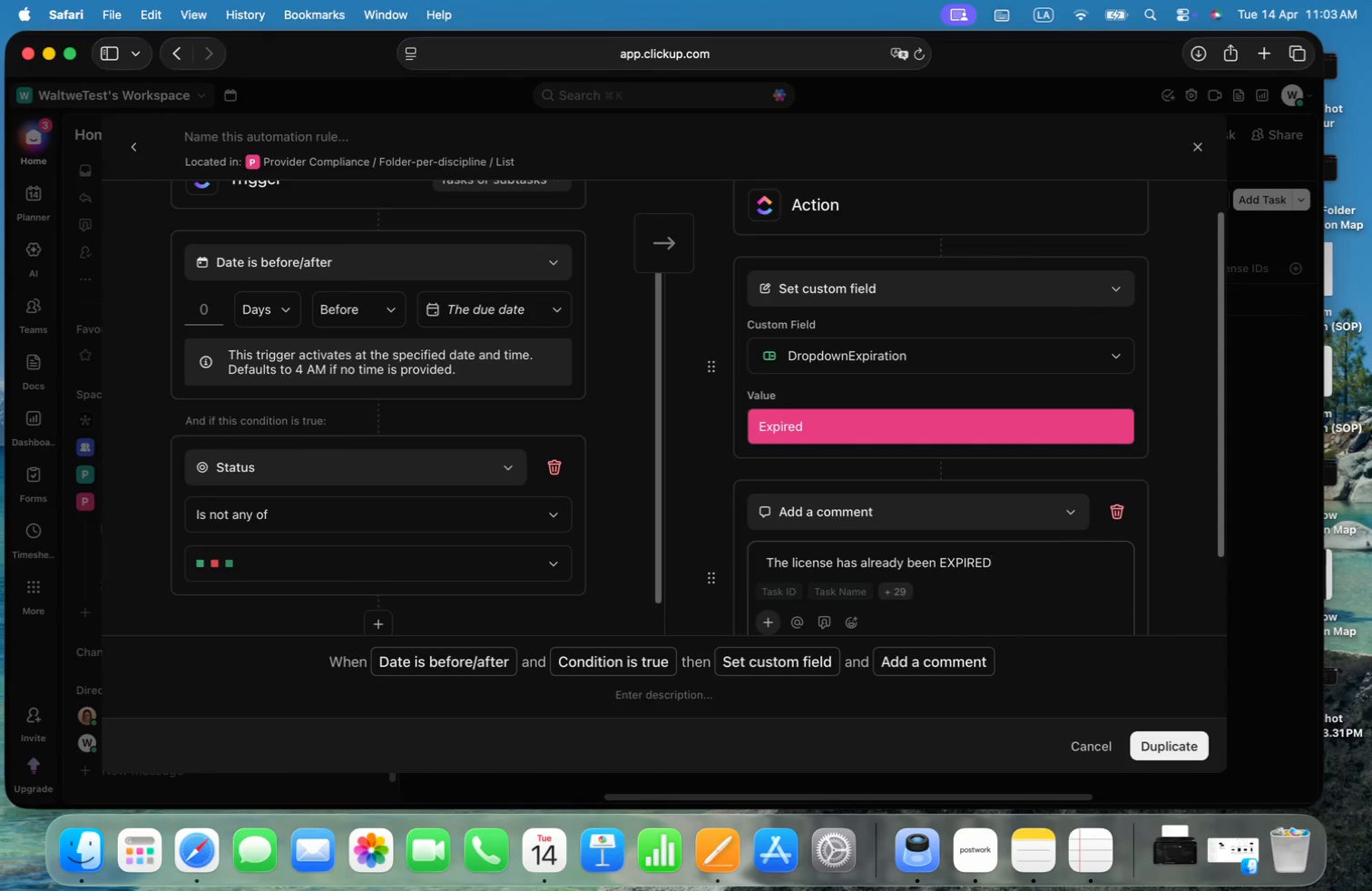 
left_click([897, 593])
 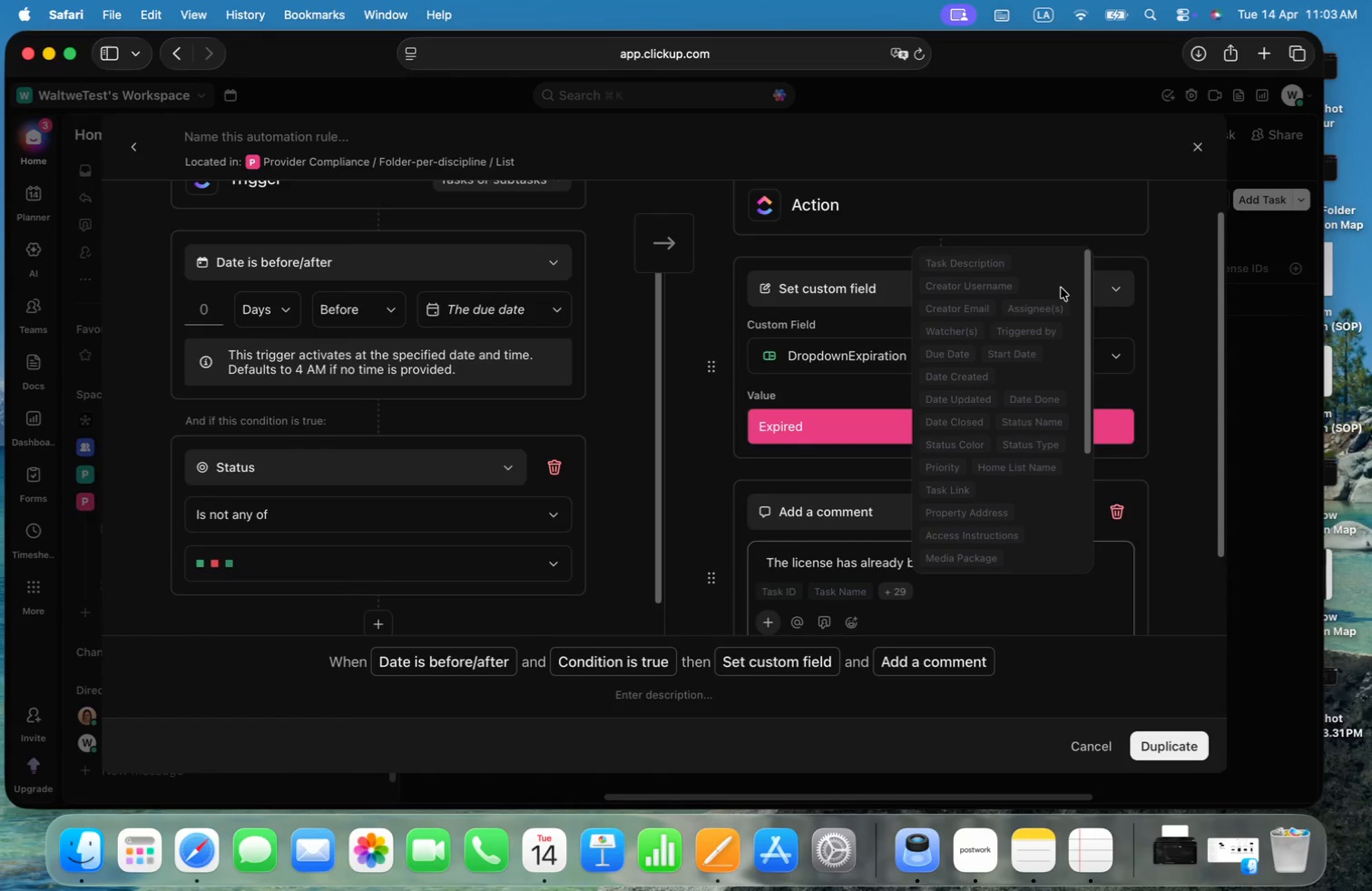 
left_click([1001, 289])
 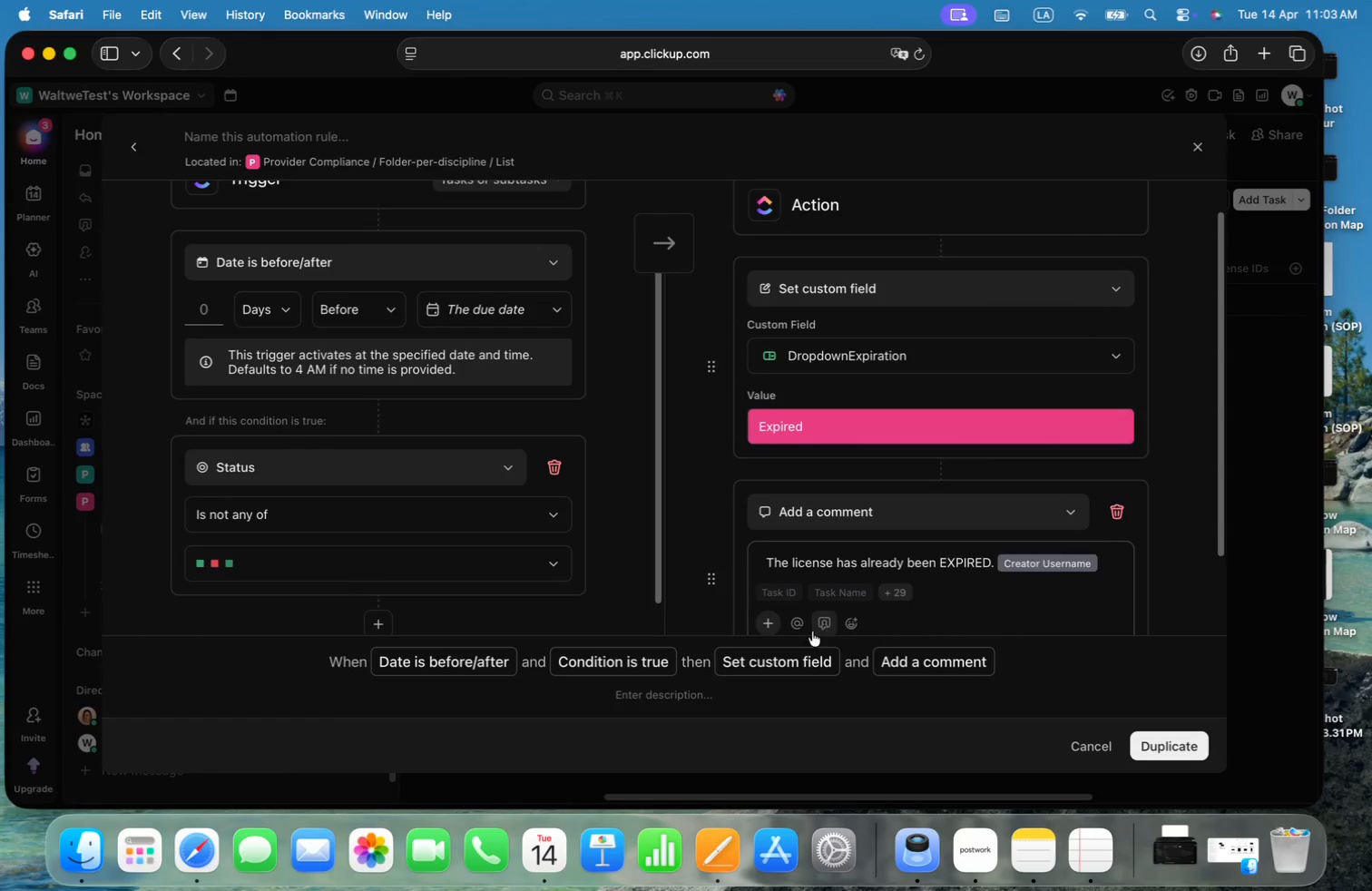 
left_click([796, 632])
 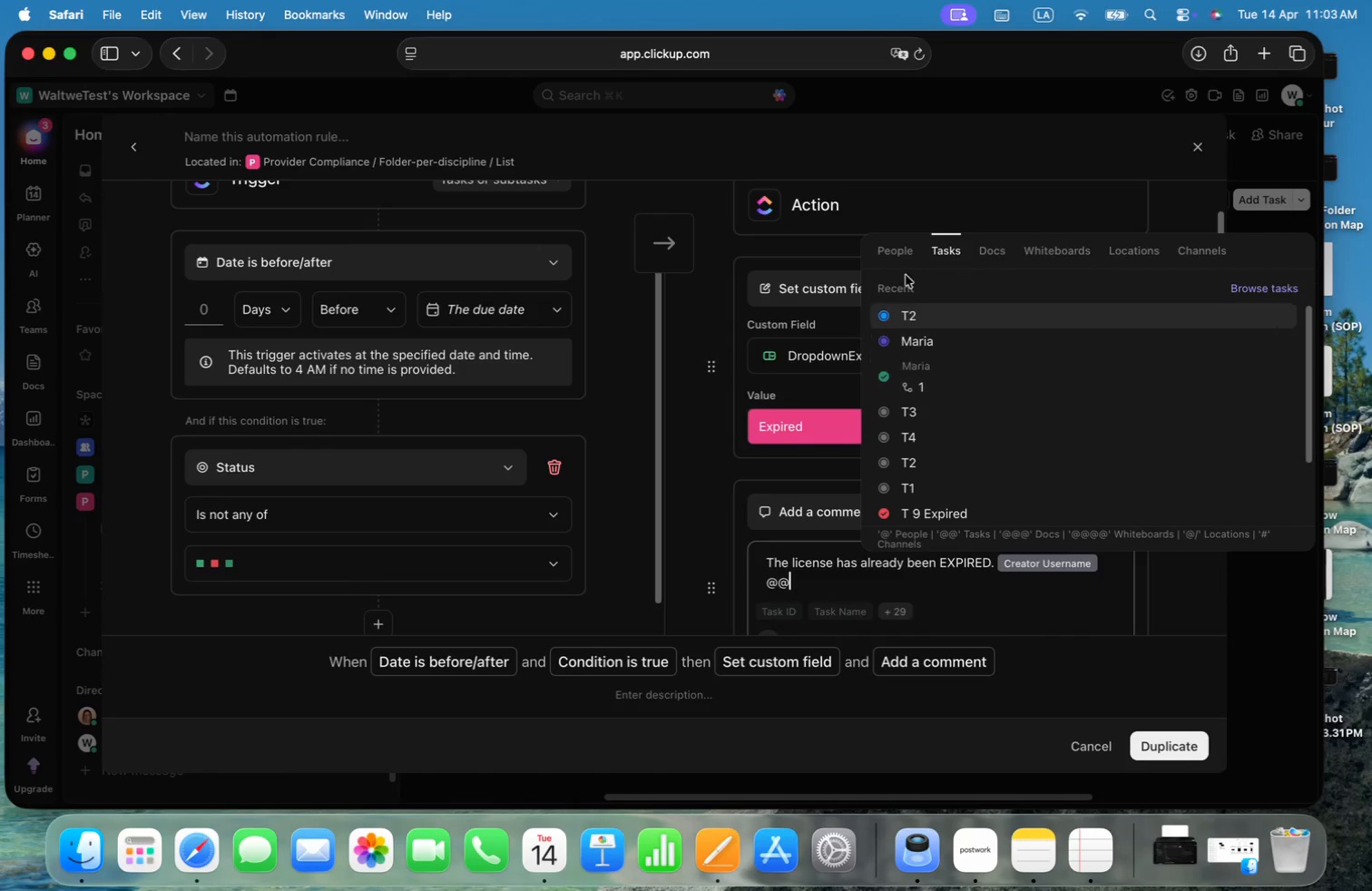 
left_click([903, 253])
 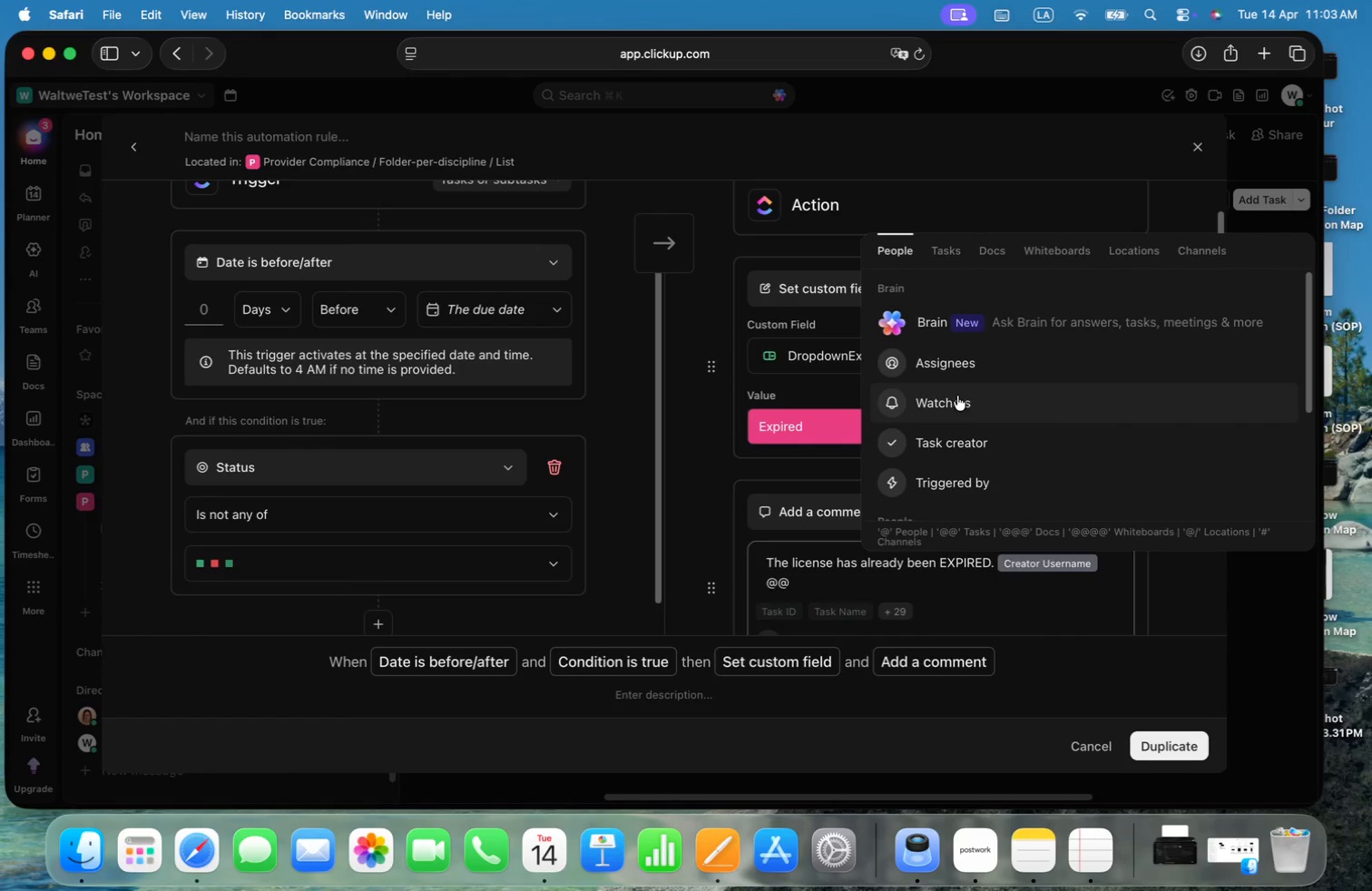 
left_click([957, 396])
 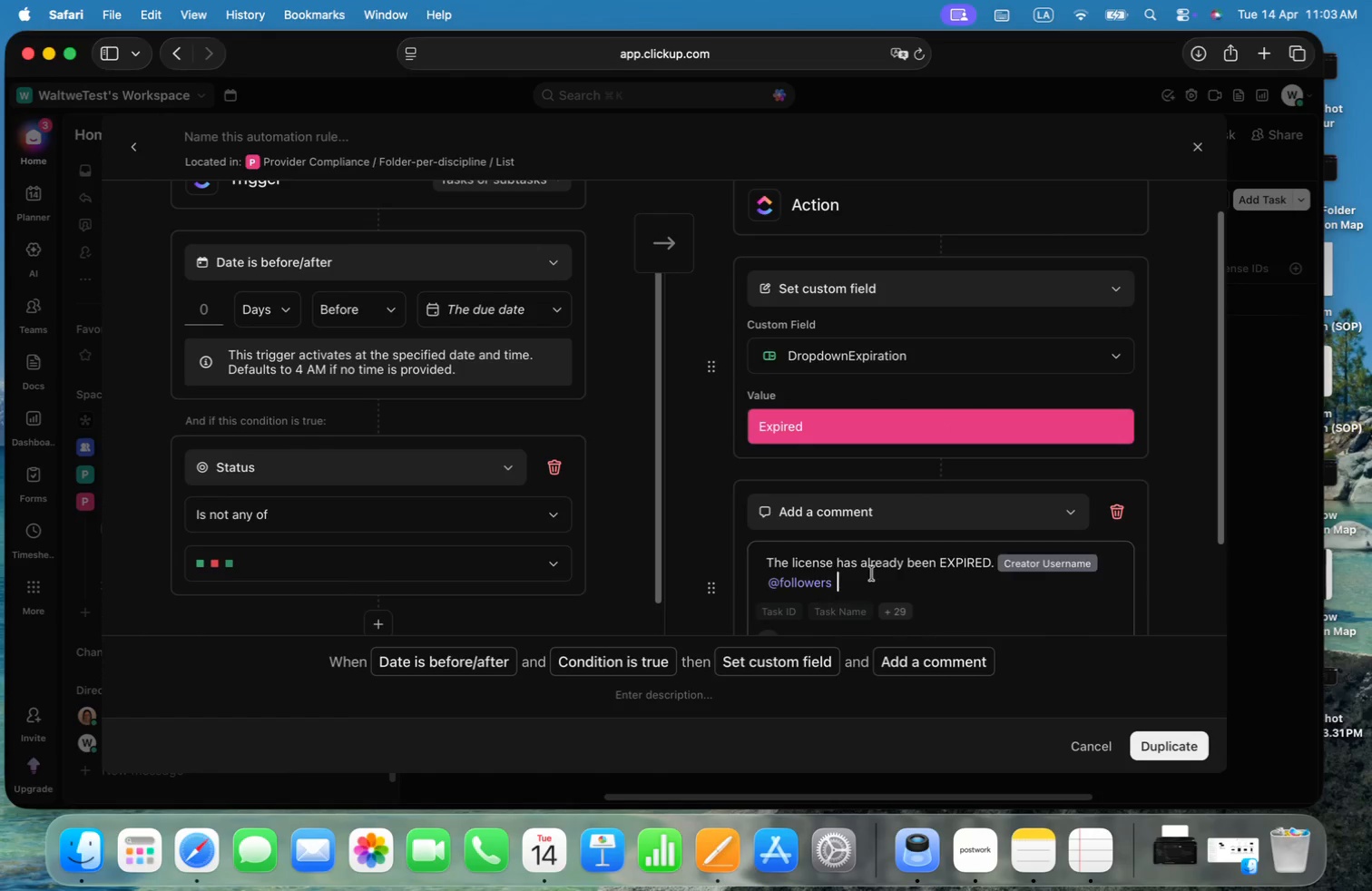 
mouse_move([834, 588])
 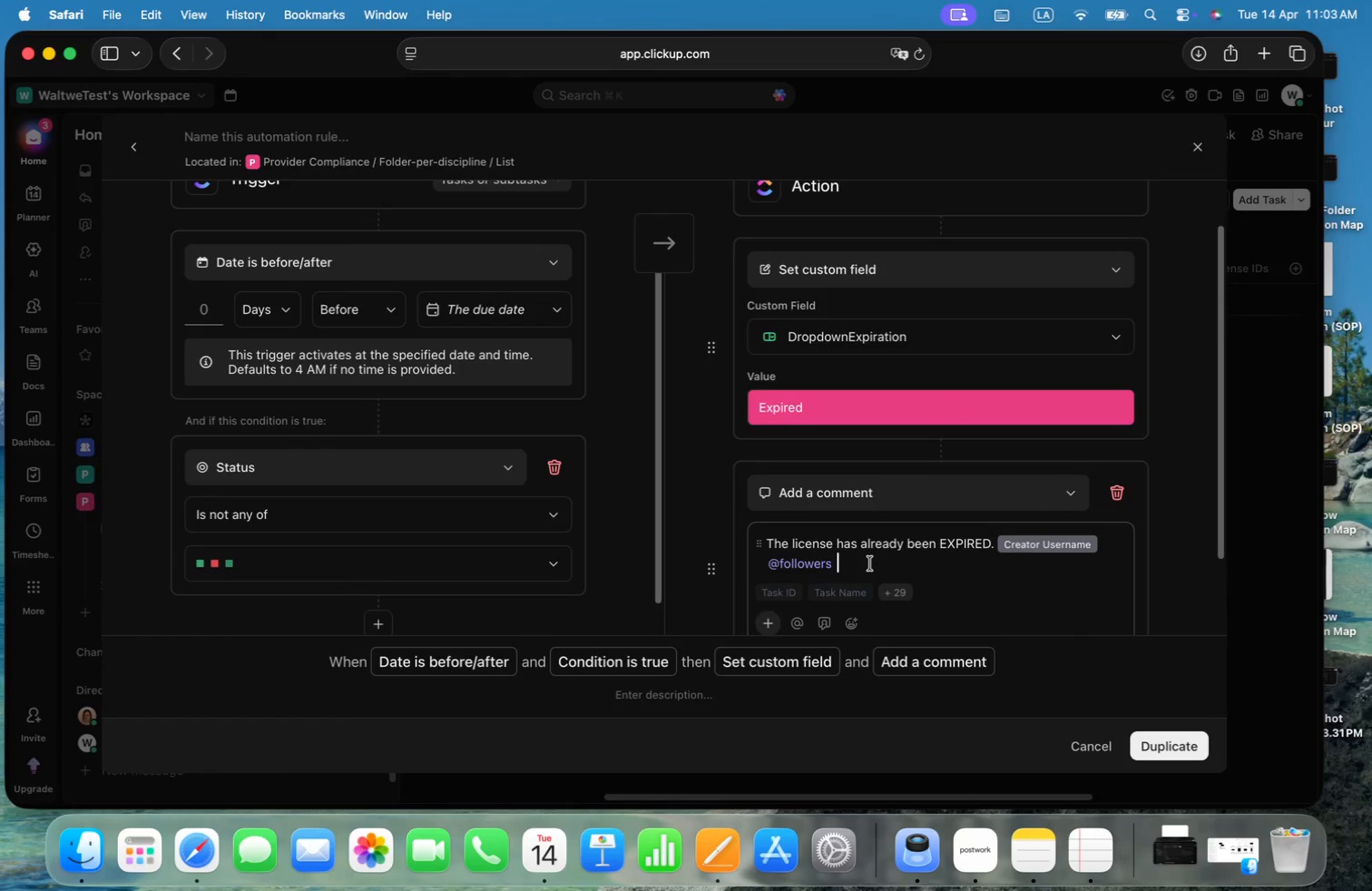 
scroll: coordinate [870, 563], scroll_direction: down, amount: 2.0
 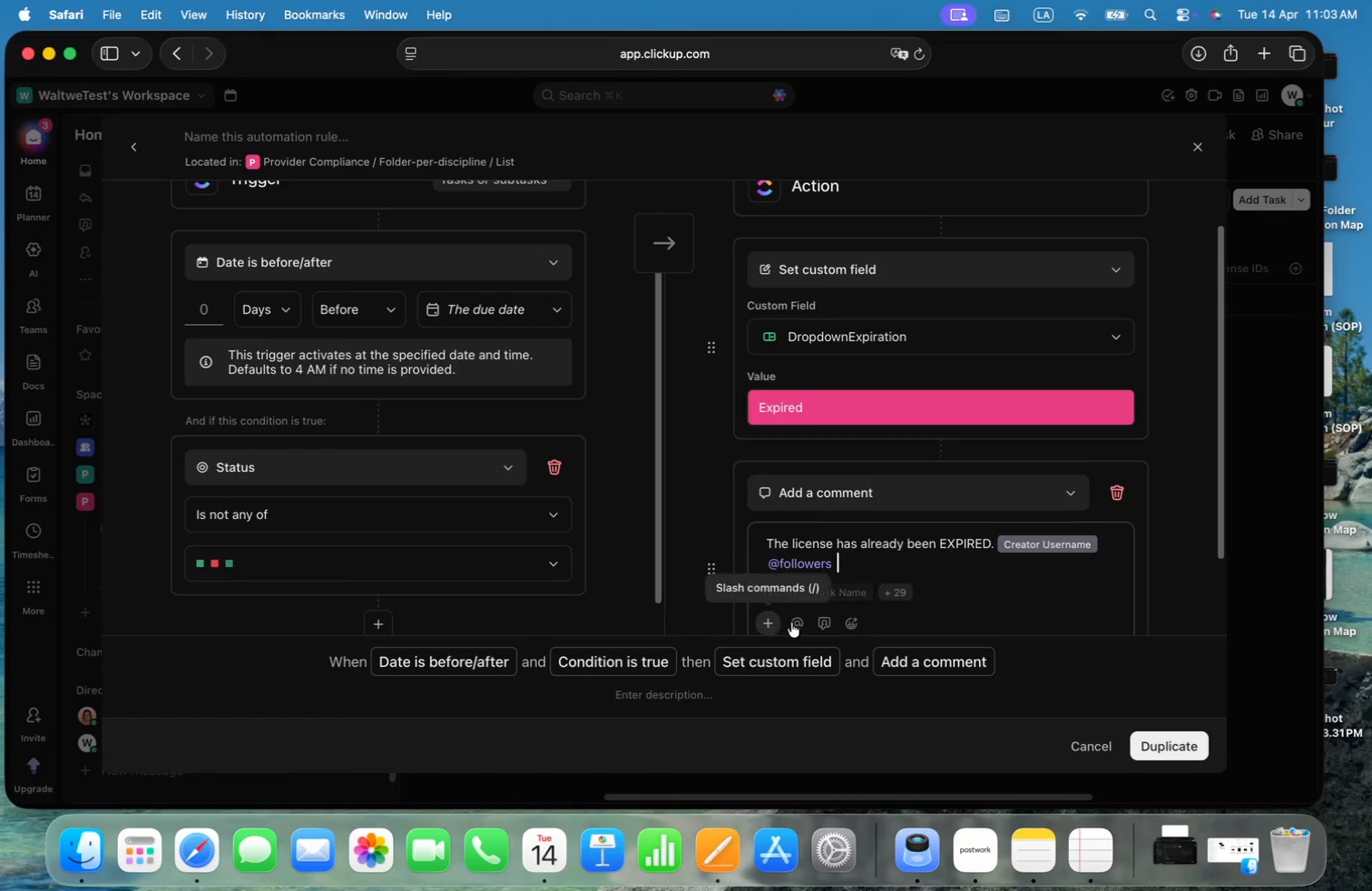 
left_click([903, 589])
 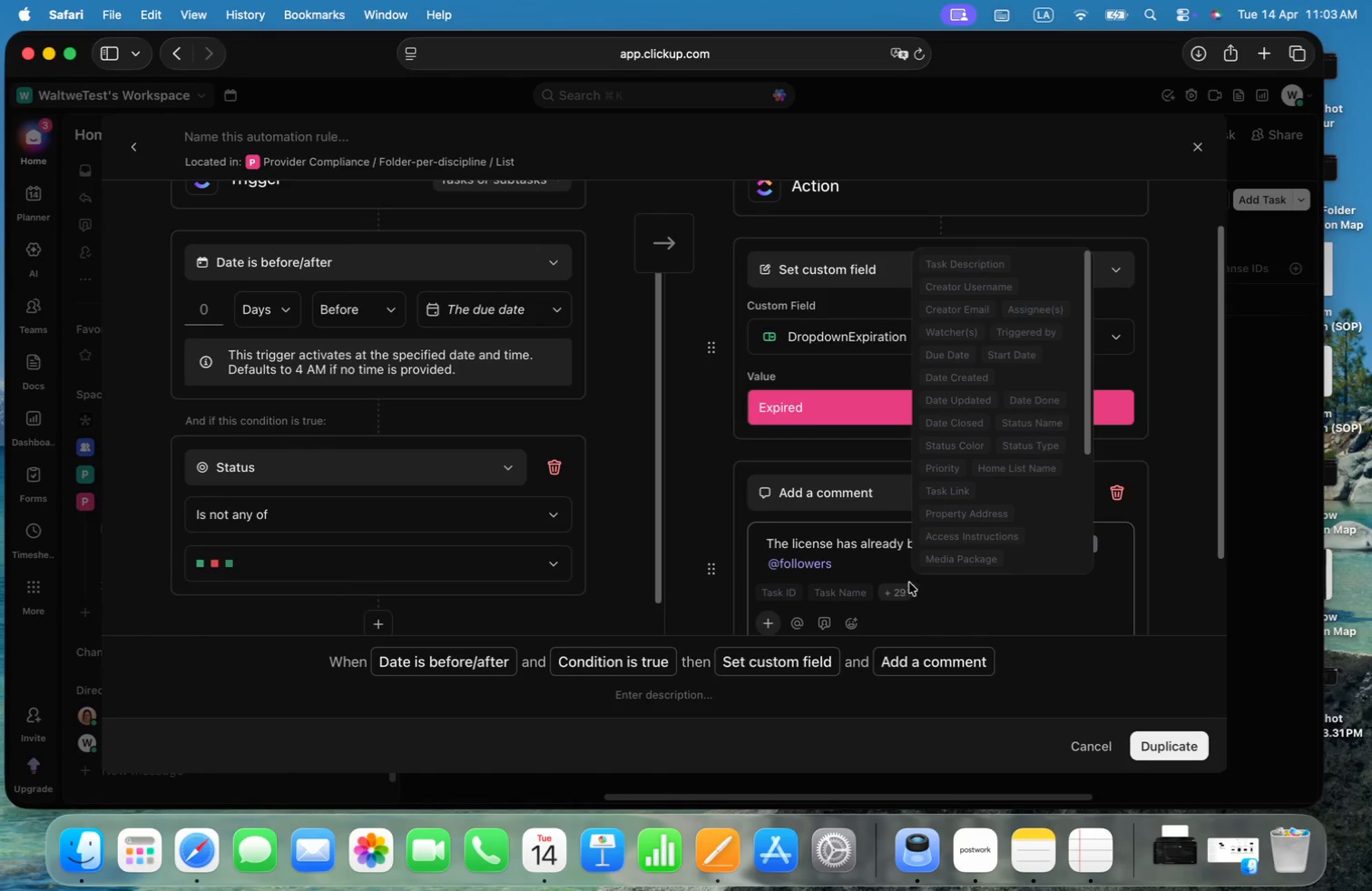 
scroll: coordinate [1050, 377], scroll_direction: down, amount: 3.0
 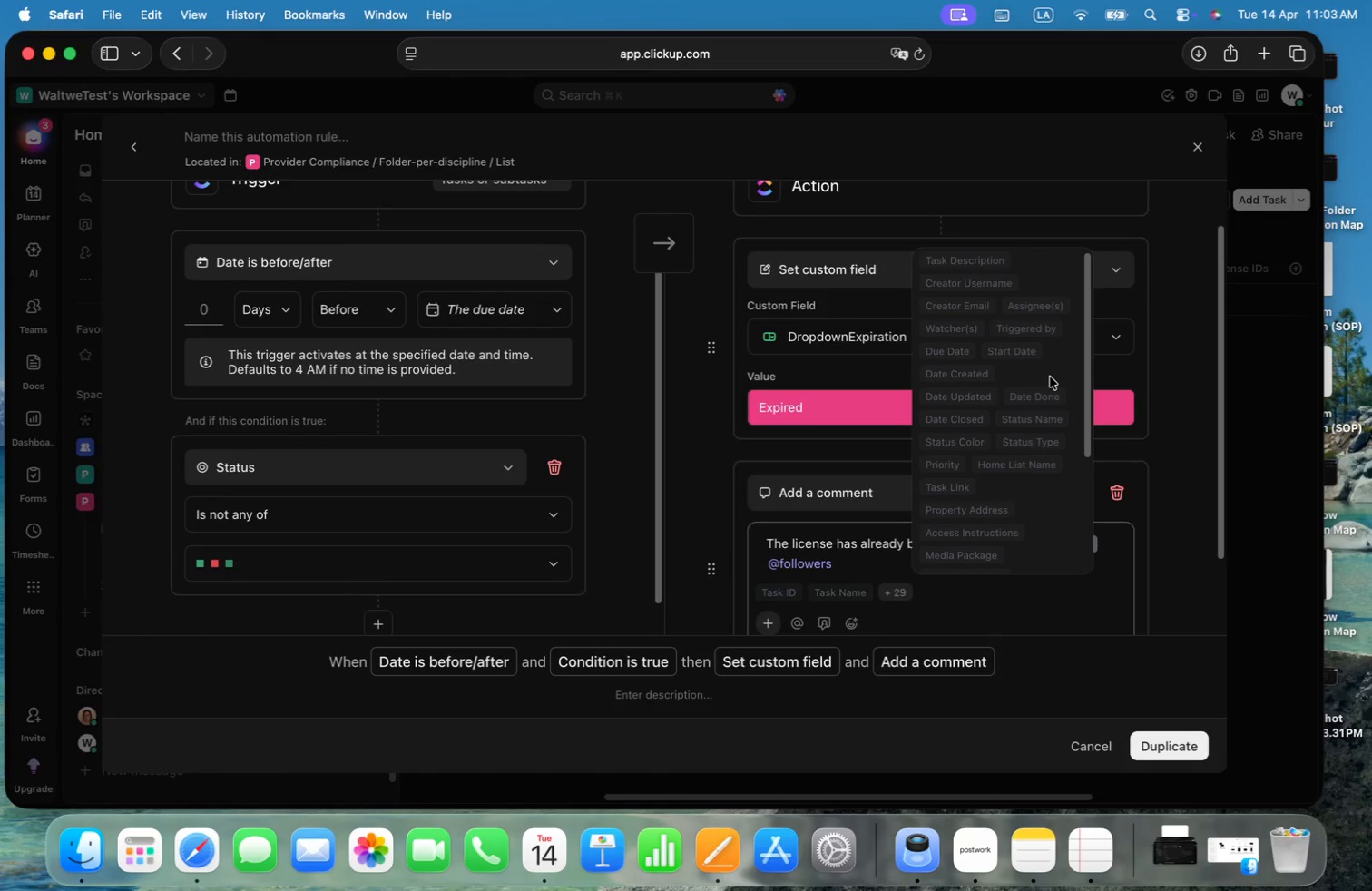 
scroll: coordinate [1050, 377], scroll_direction: up, amount: 3.0
 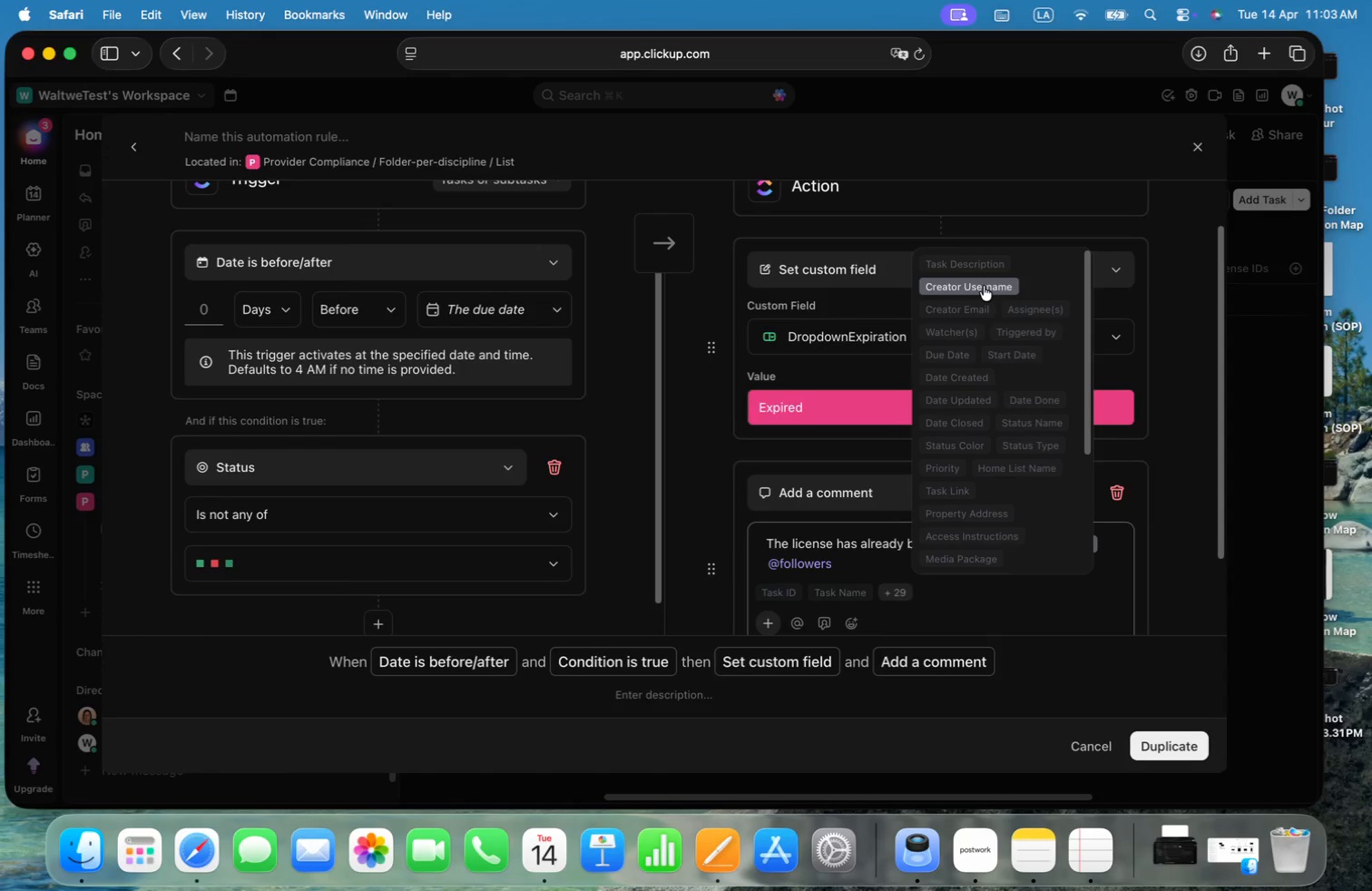 
left_click([984, 286])
 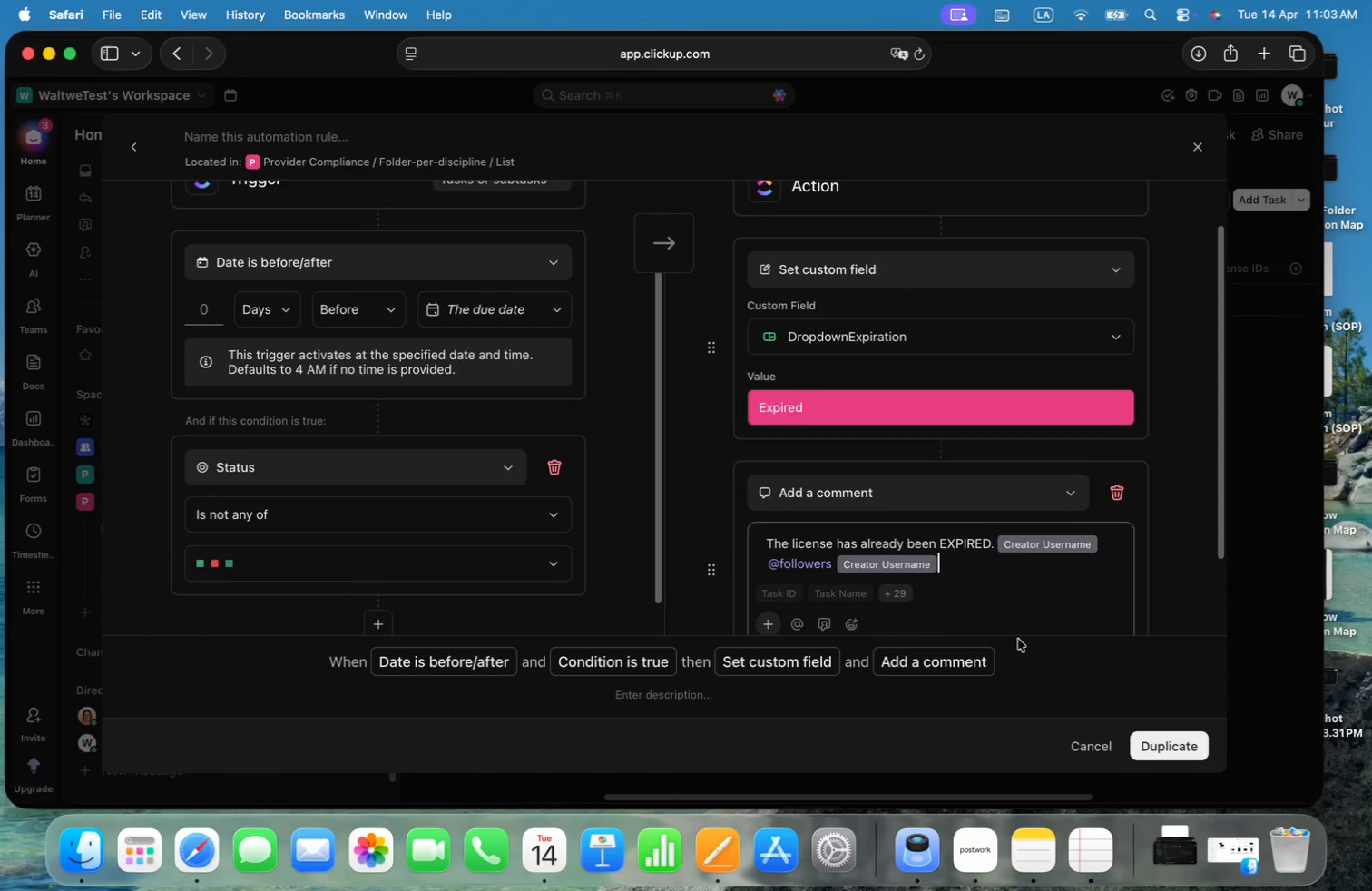 
key(Backspace)
 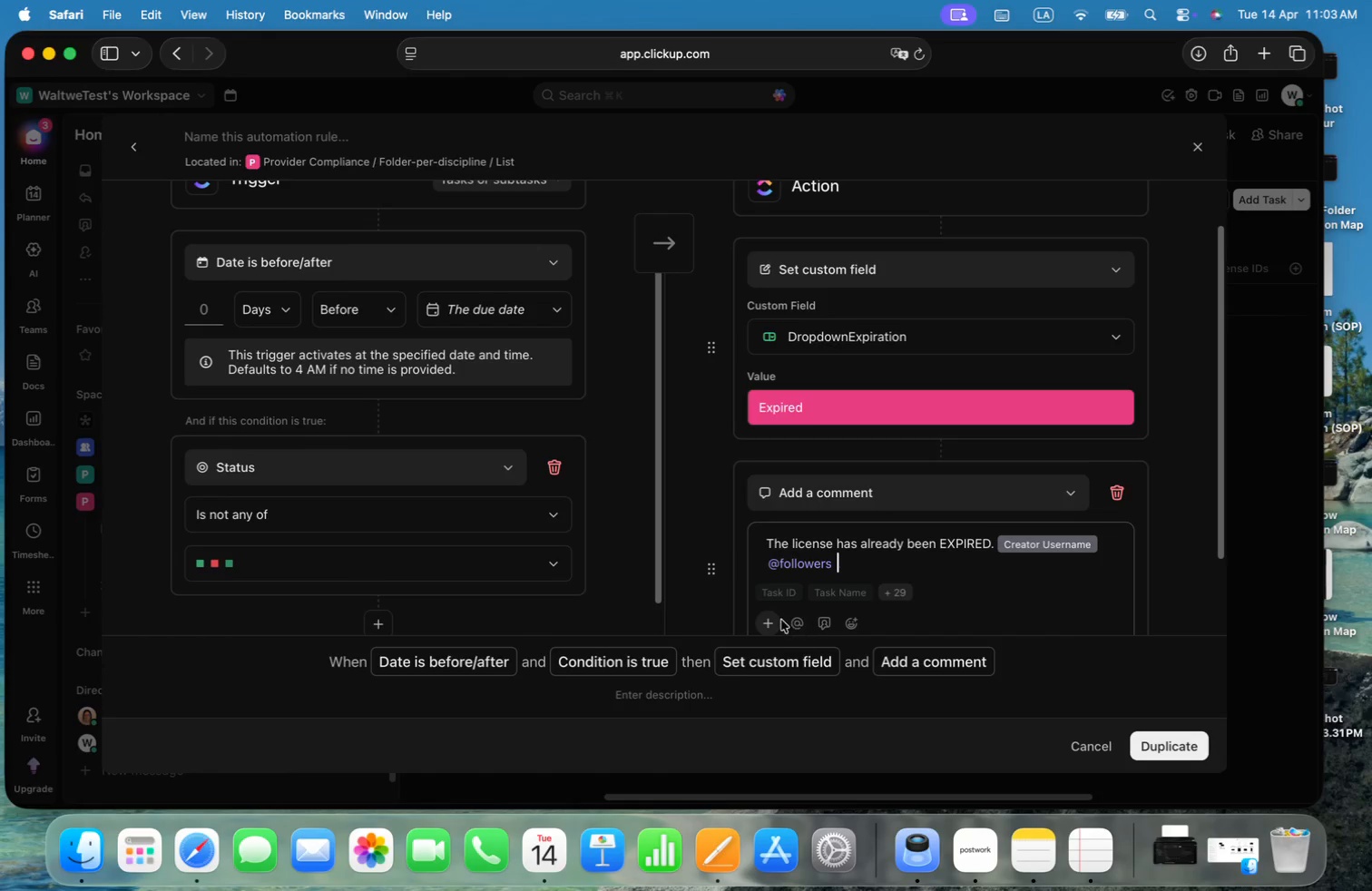 
left_click([801, 620])
 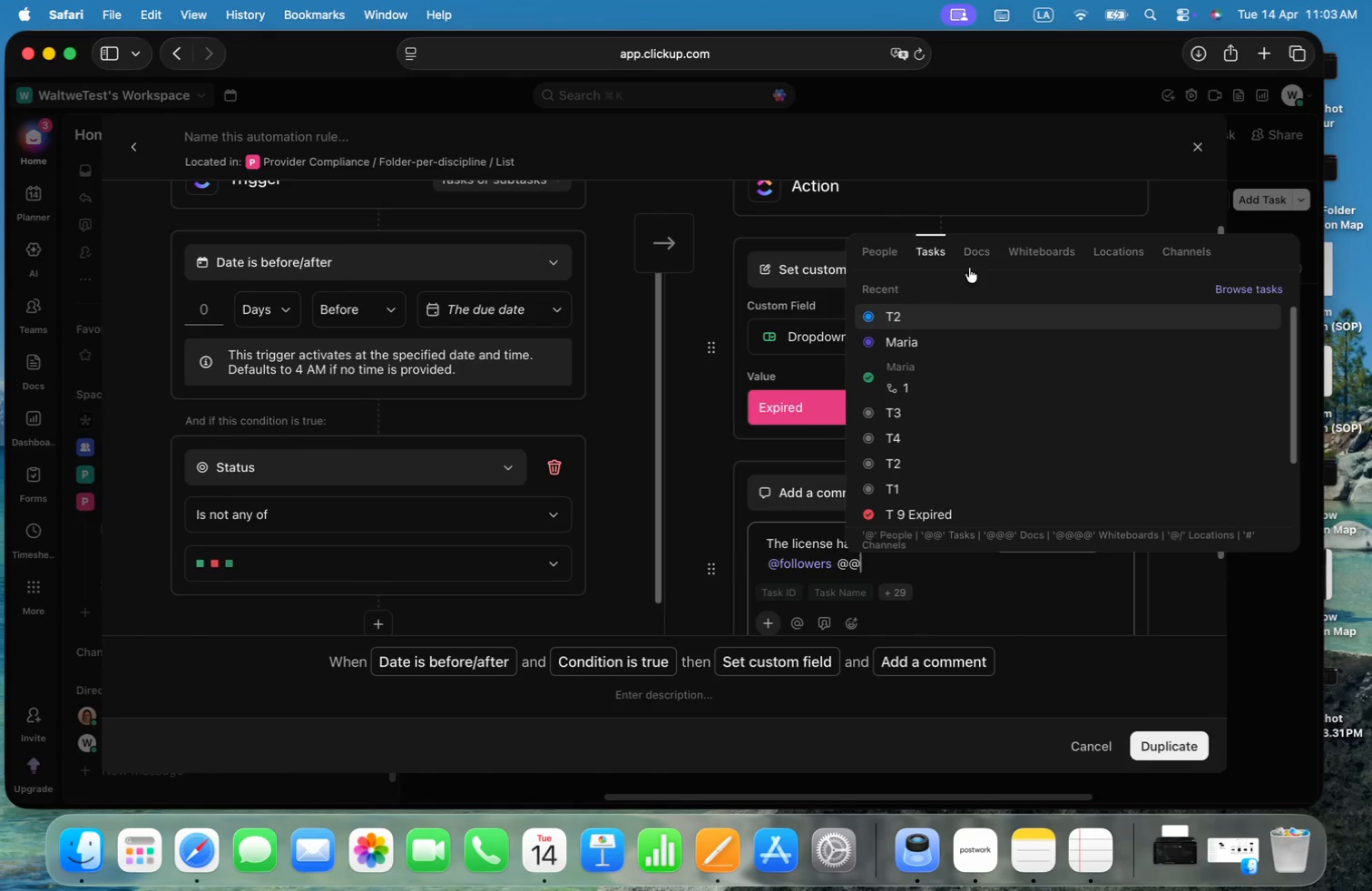 
left_click([878, 249])
 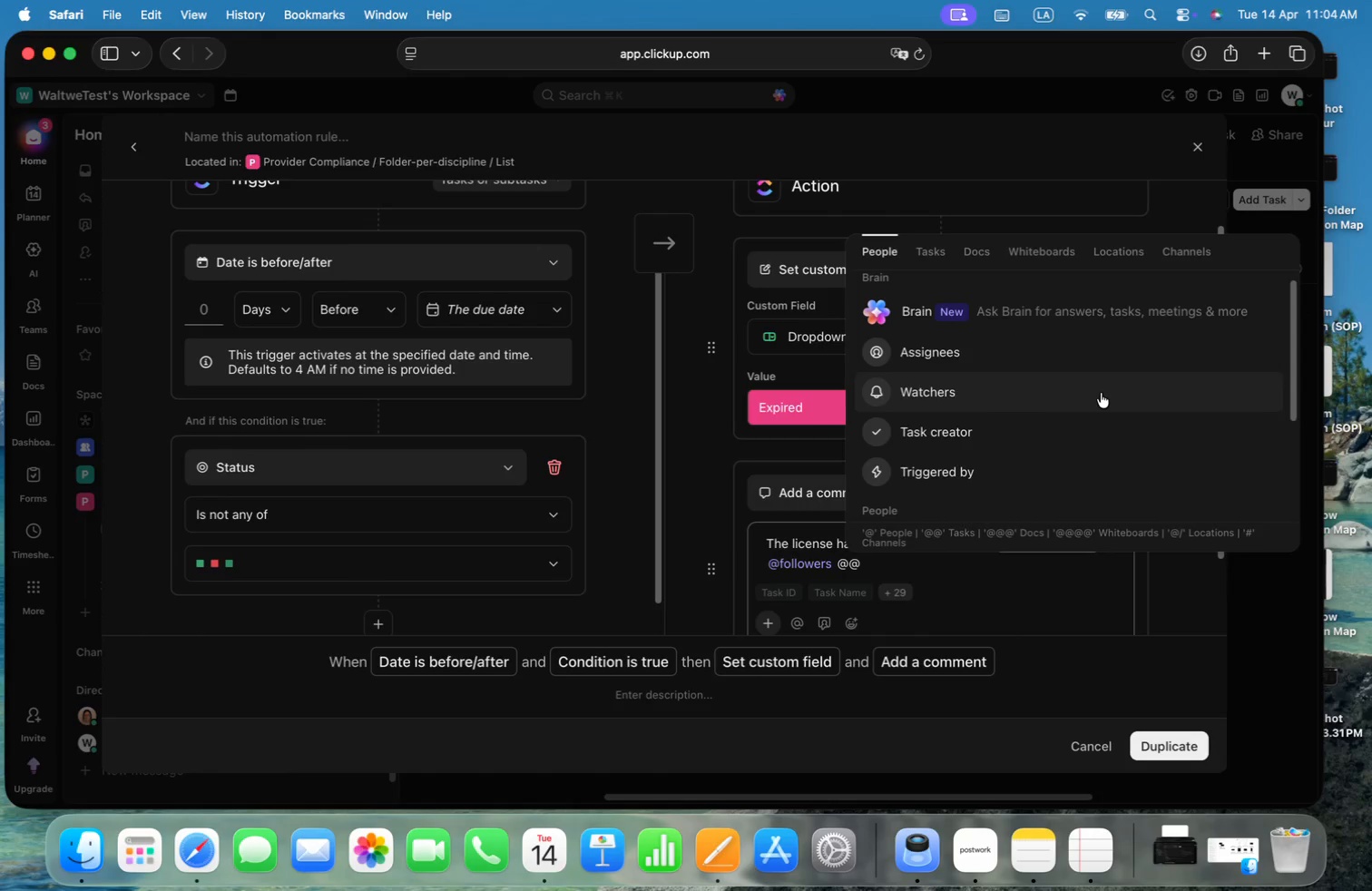 
scroll: coordinate [1014, 355], scroll_direction: down, amount: 14.0
 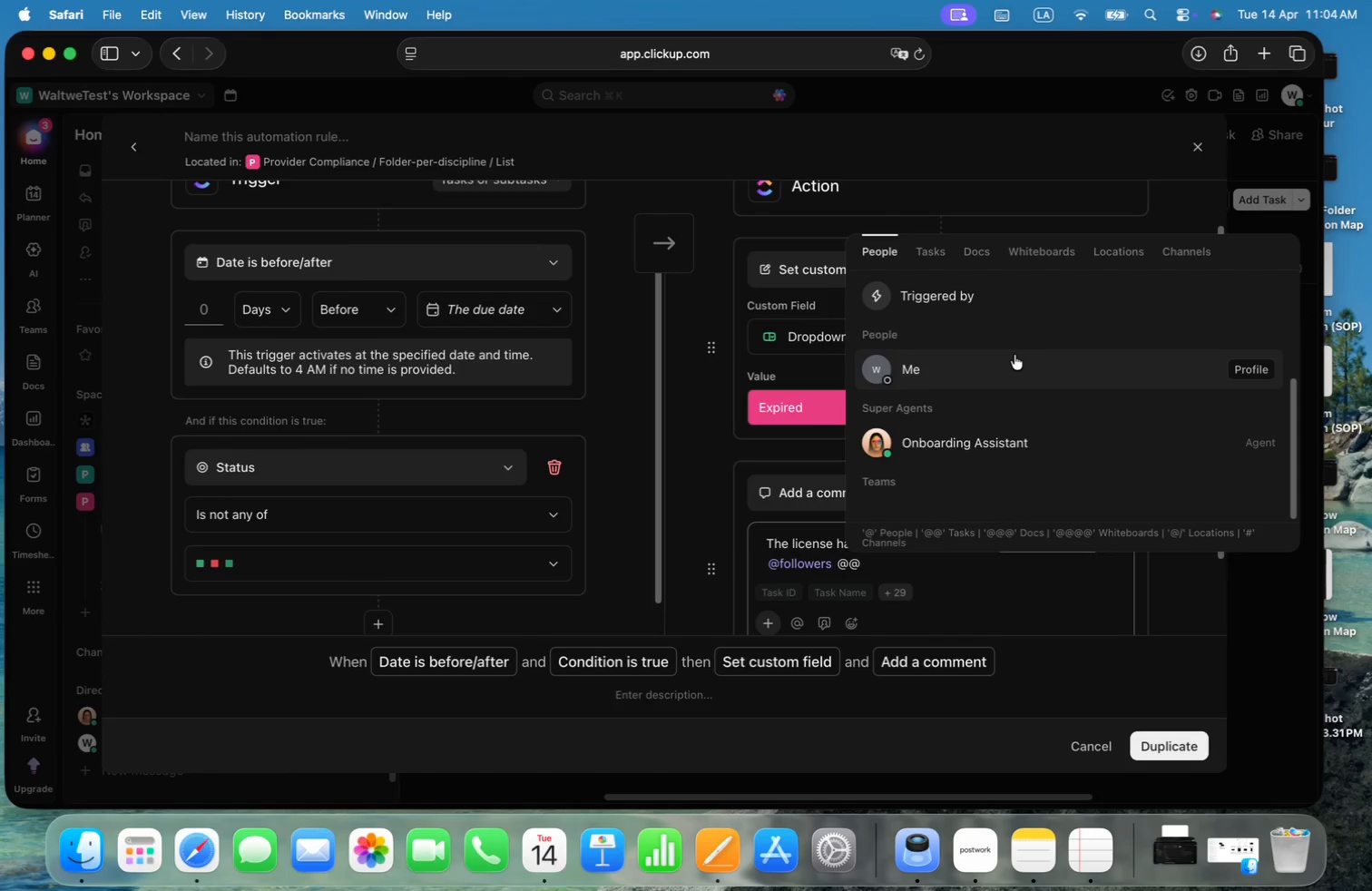 
scroll: coordinate [1014, 355], scroll_direction: up, amount: 2.0
 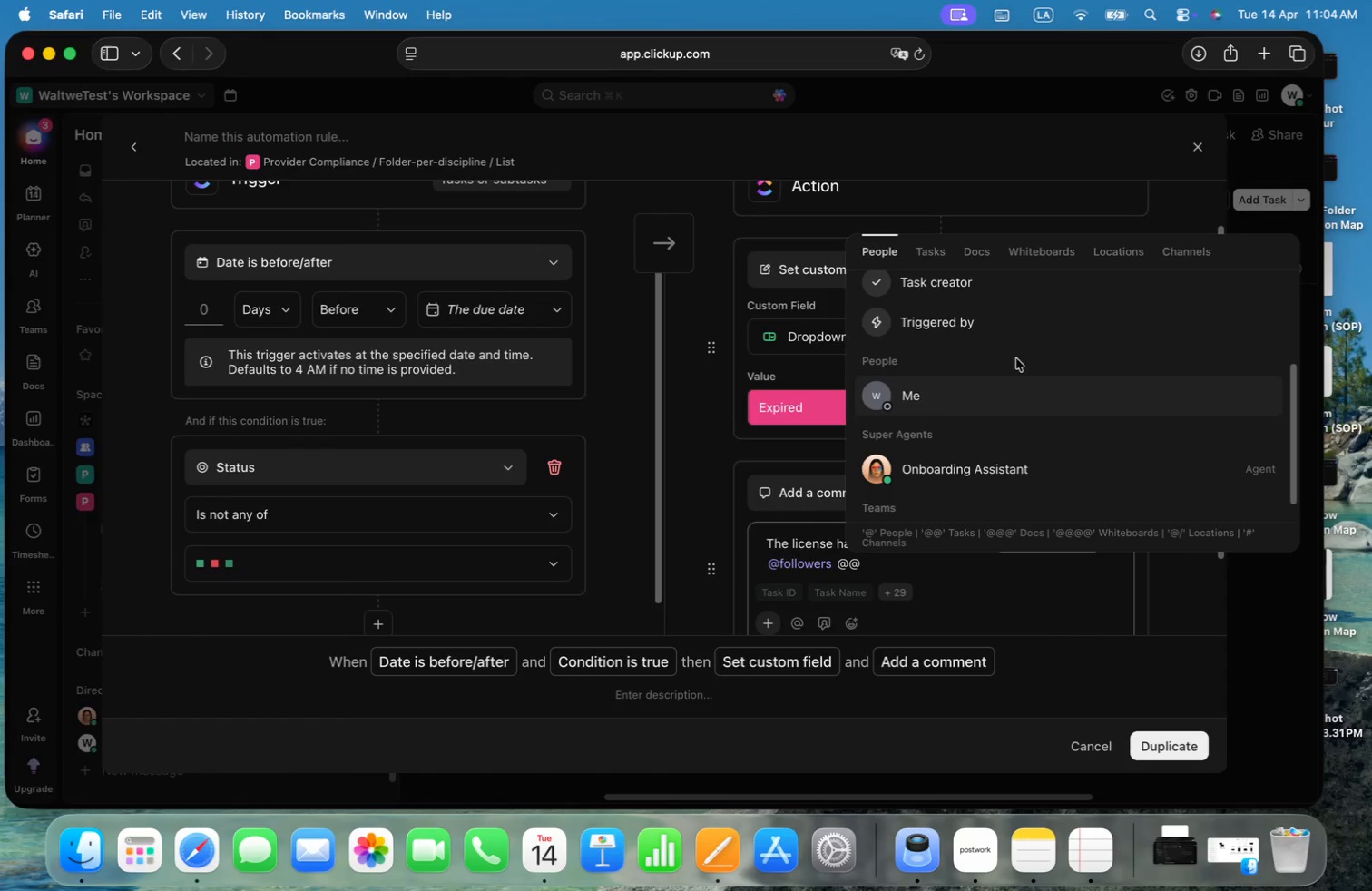 
left_click([1026, 386])
 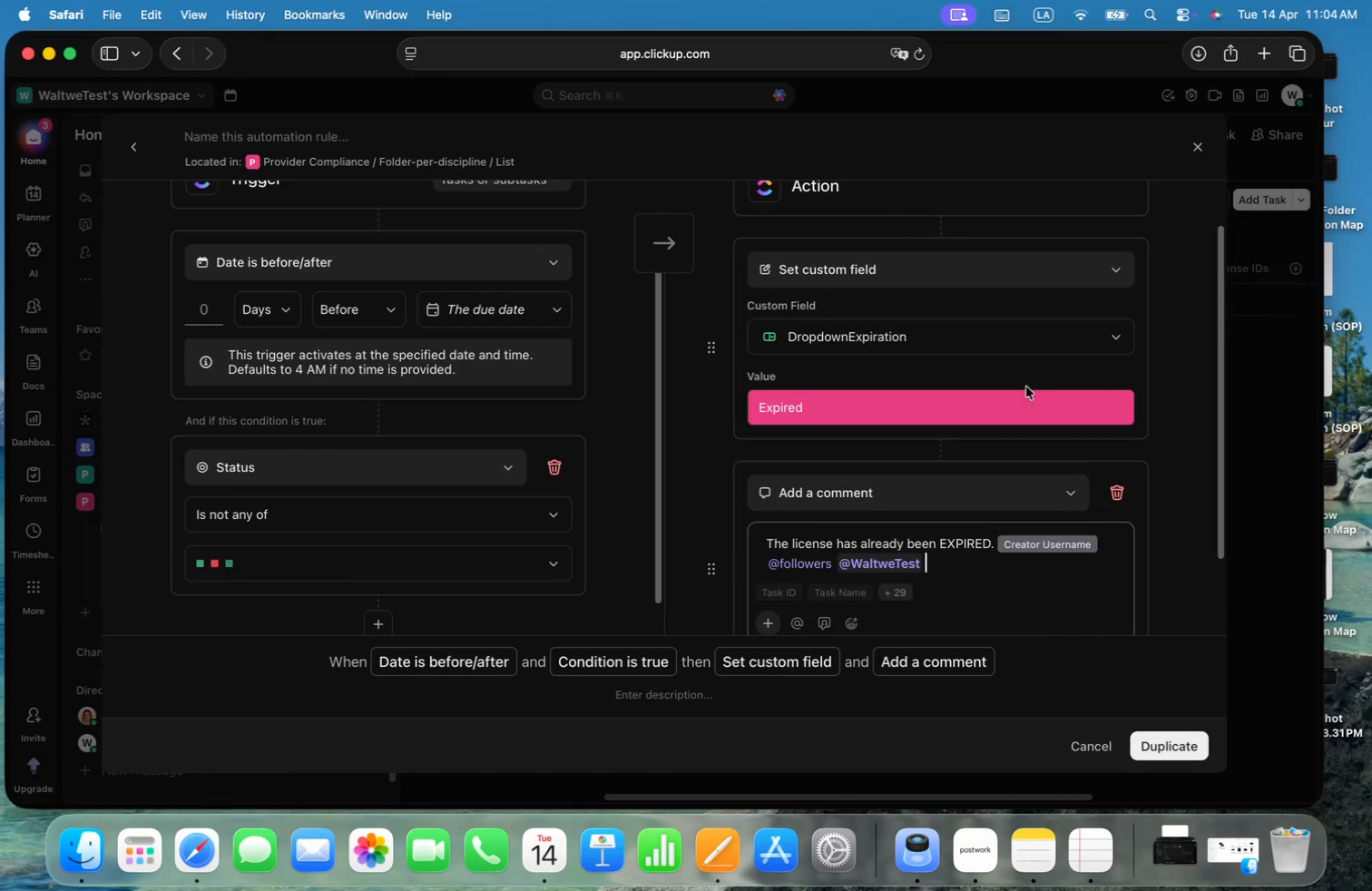 
scroll: coordinate [536, 514], scroll_direction: down, amount: 40.0
 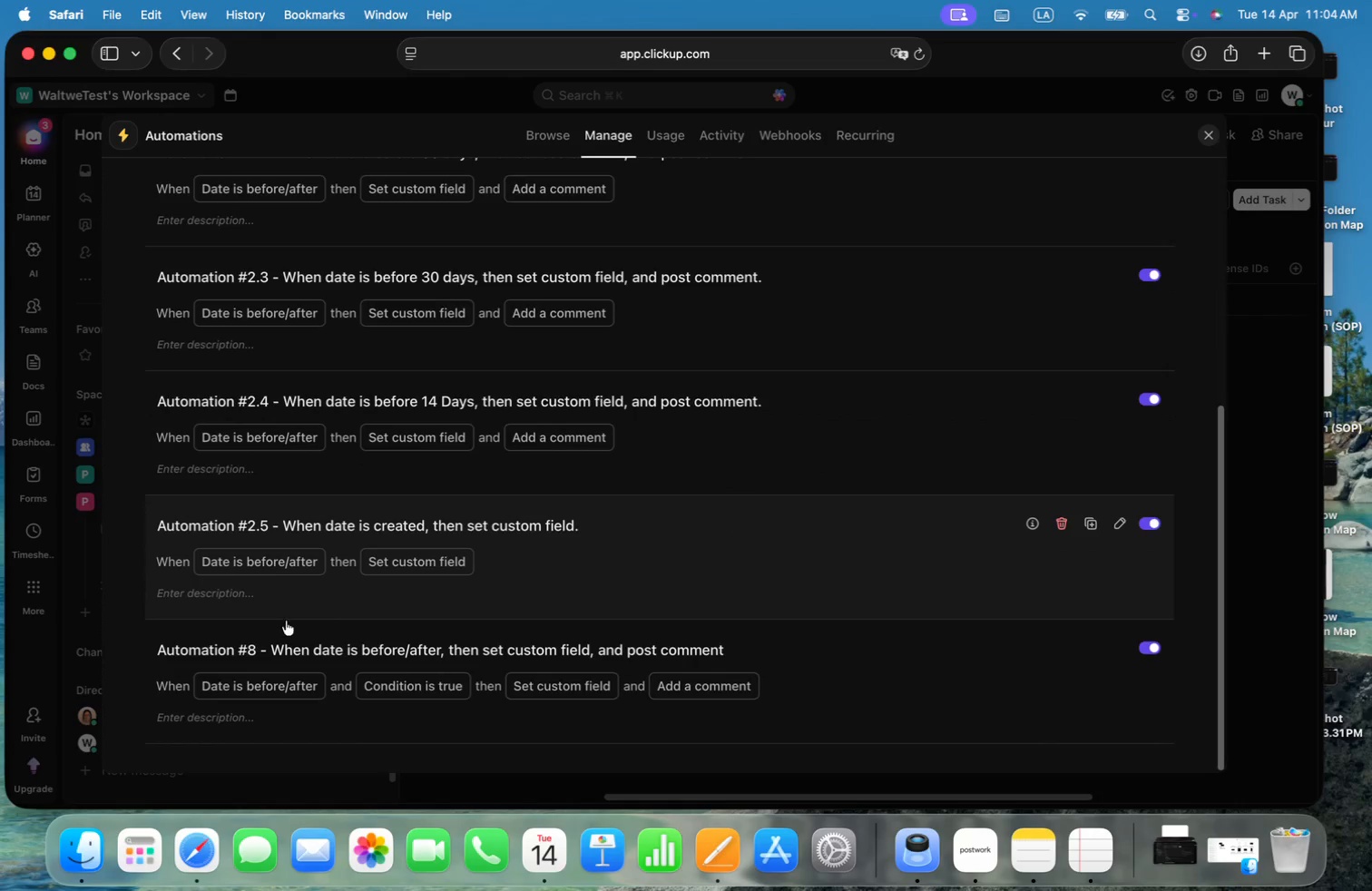 
left_click([253, 644])
 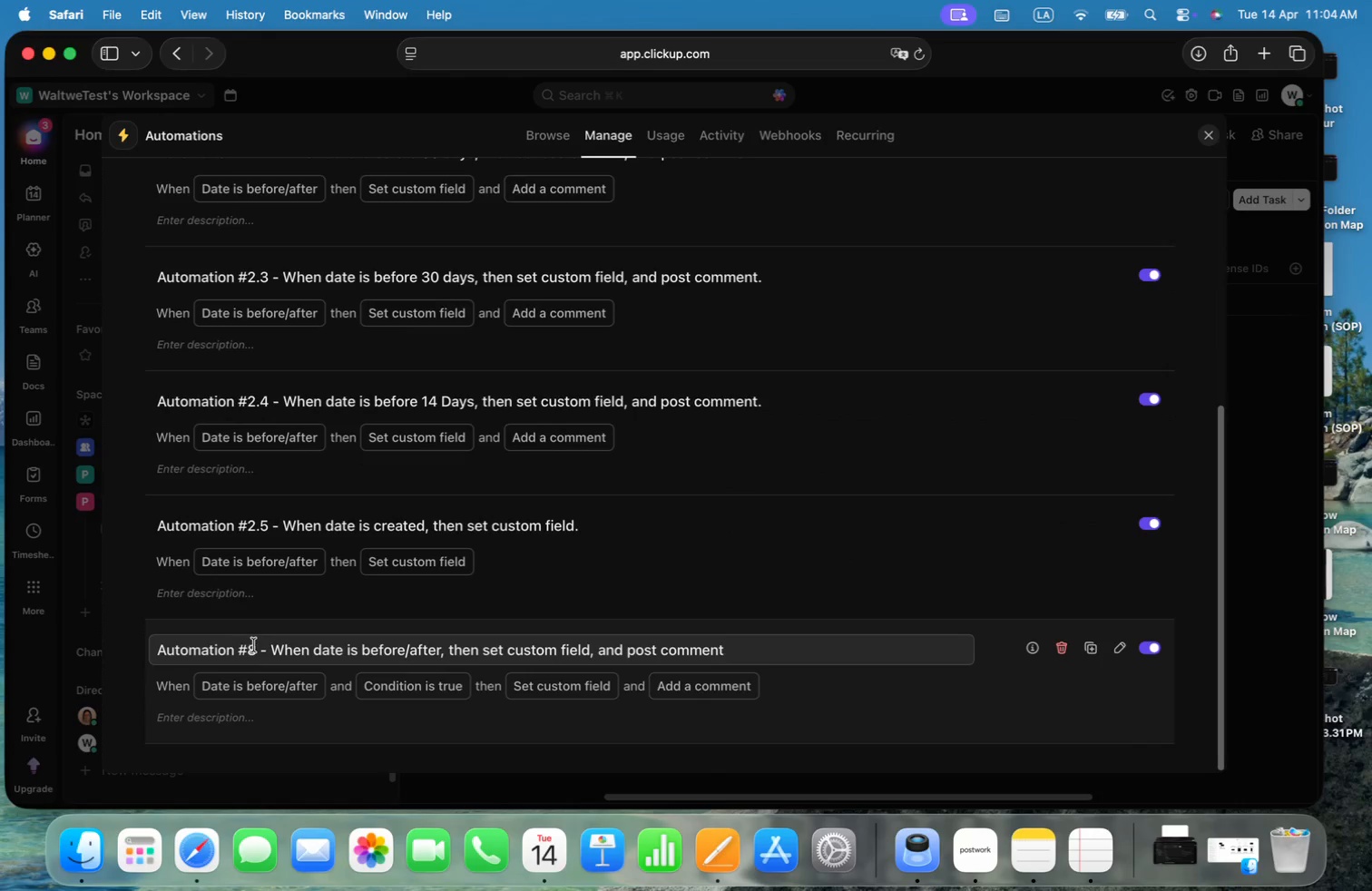 
left_click([254, 645])
 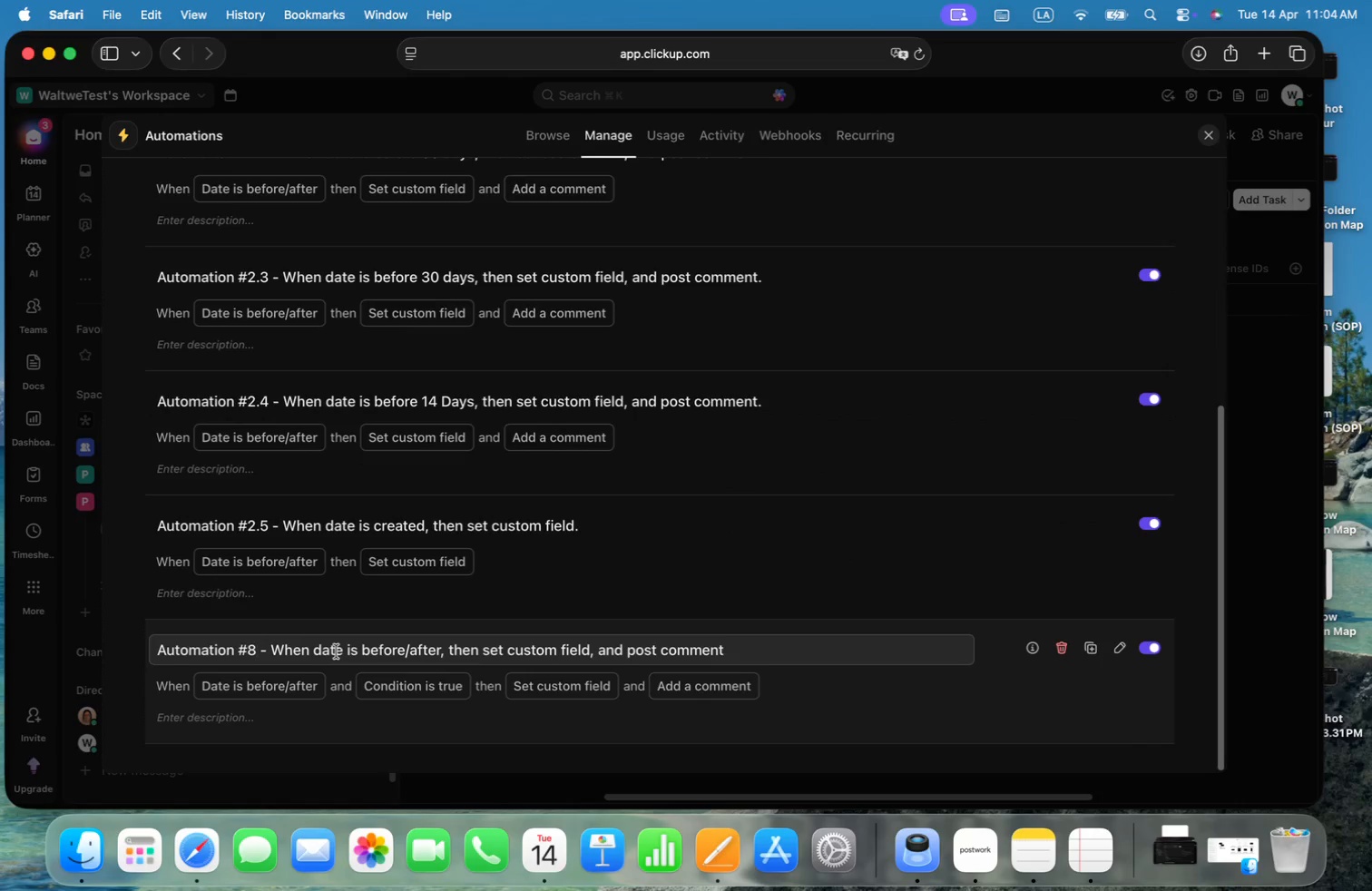 
key(Backspace)
 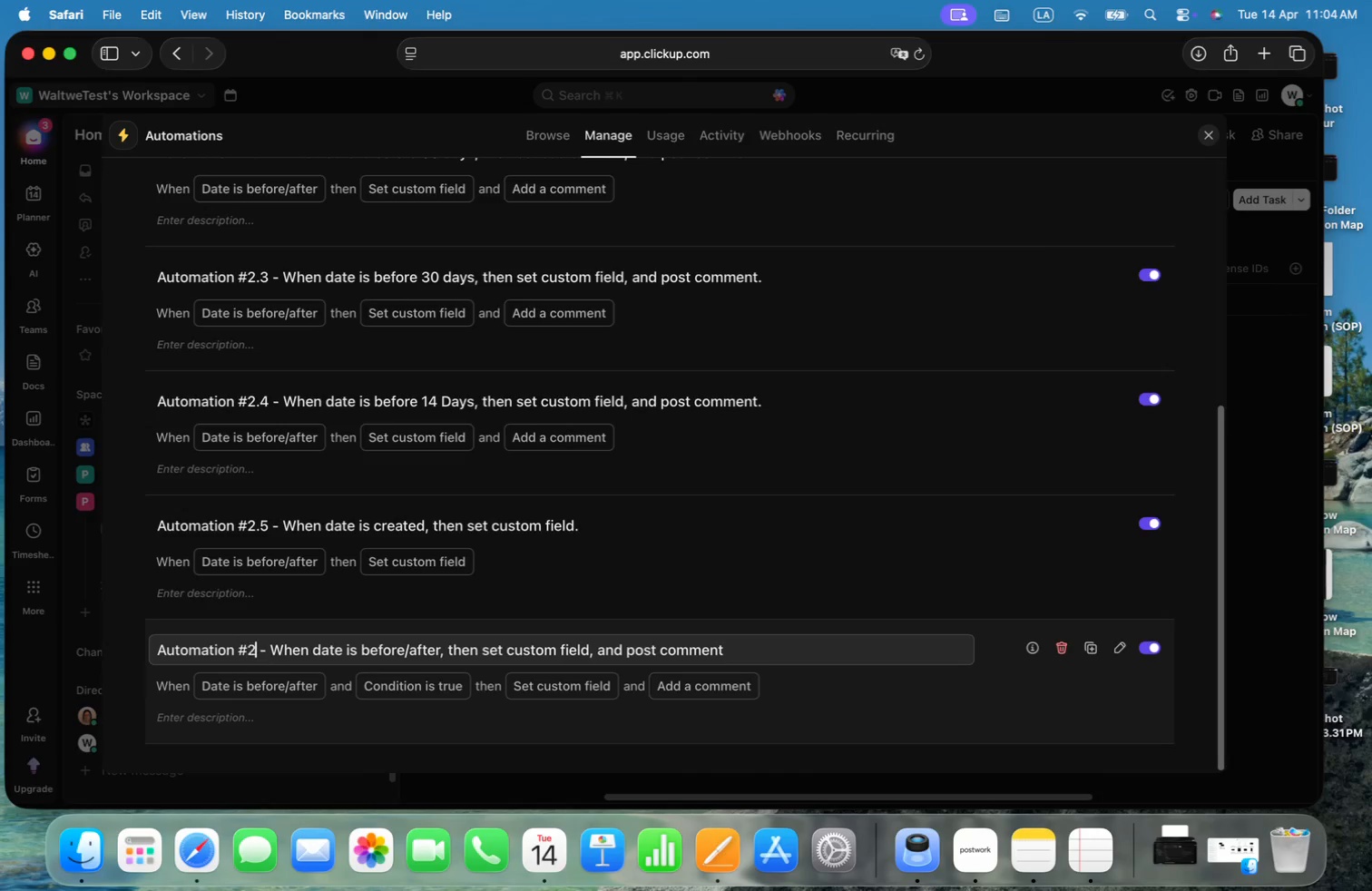 
key(2)
 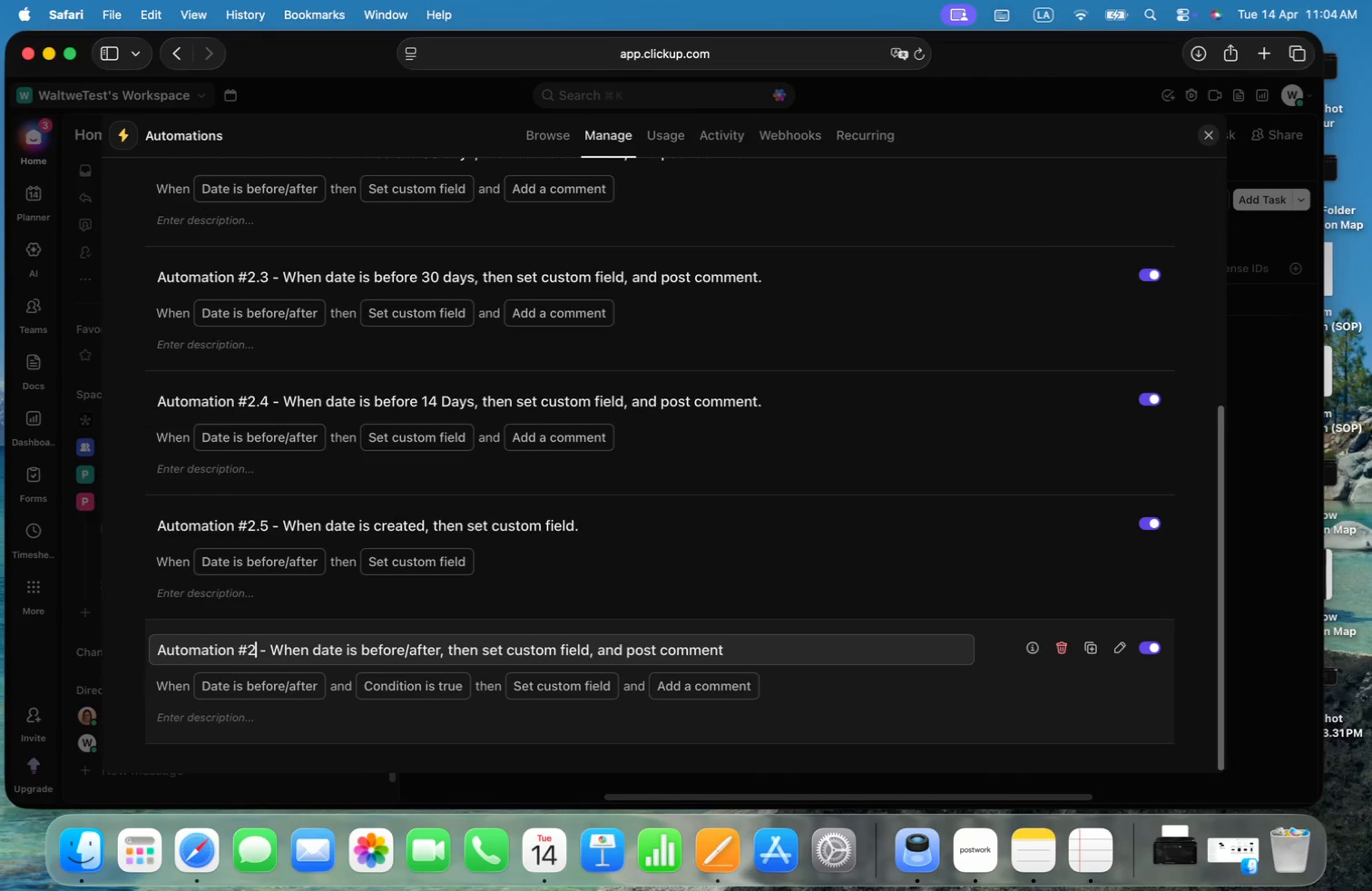 
key(Period)
 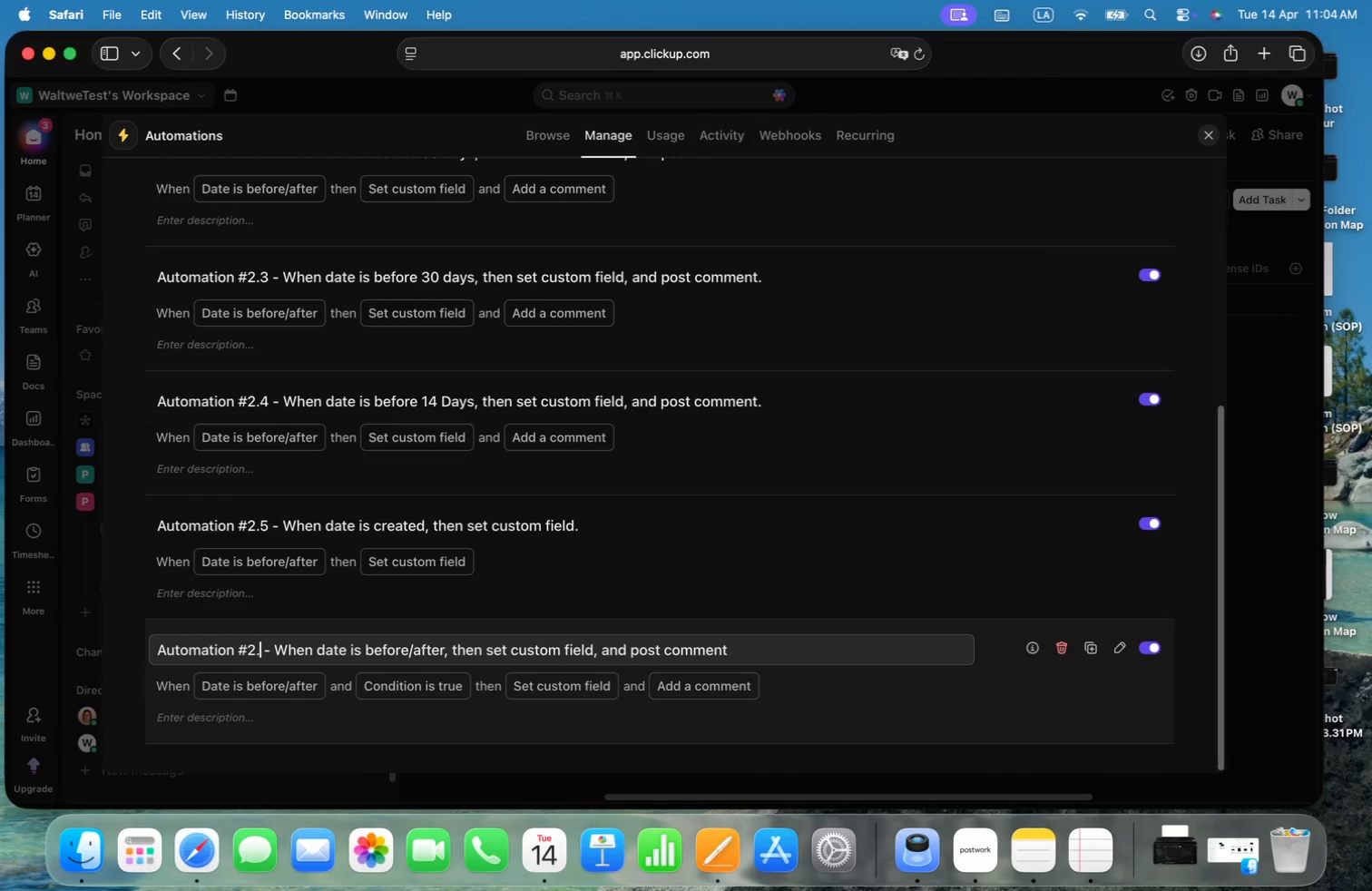 
key(6)
 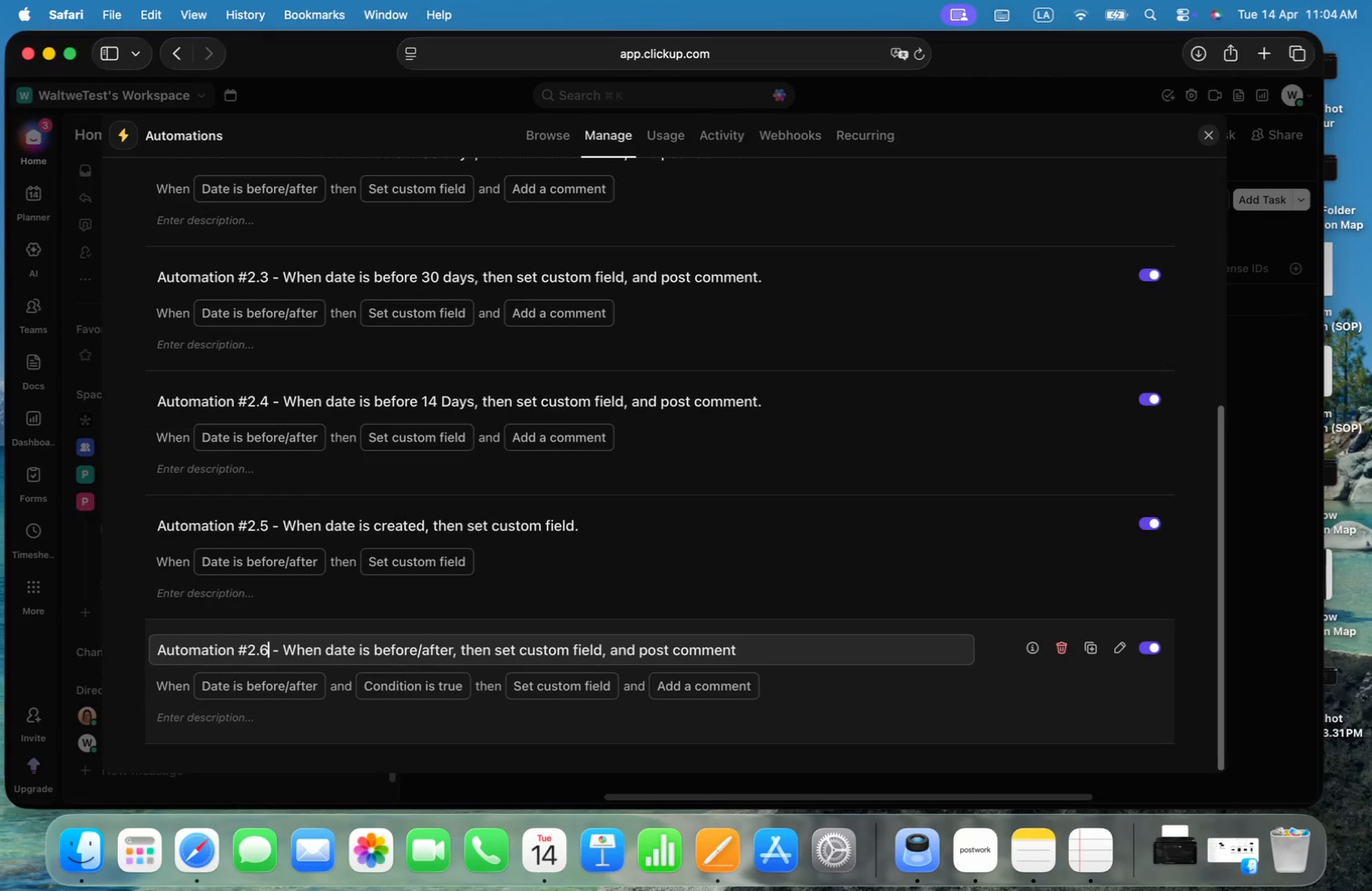 
hold_key(key=OptionLeft, duration=3.66)